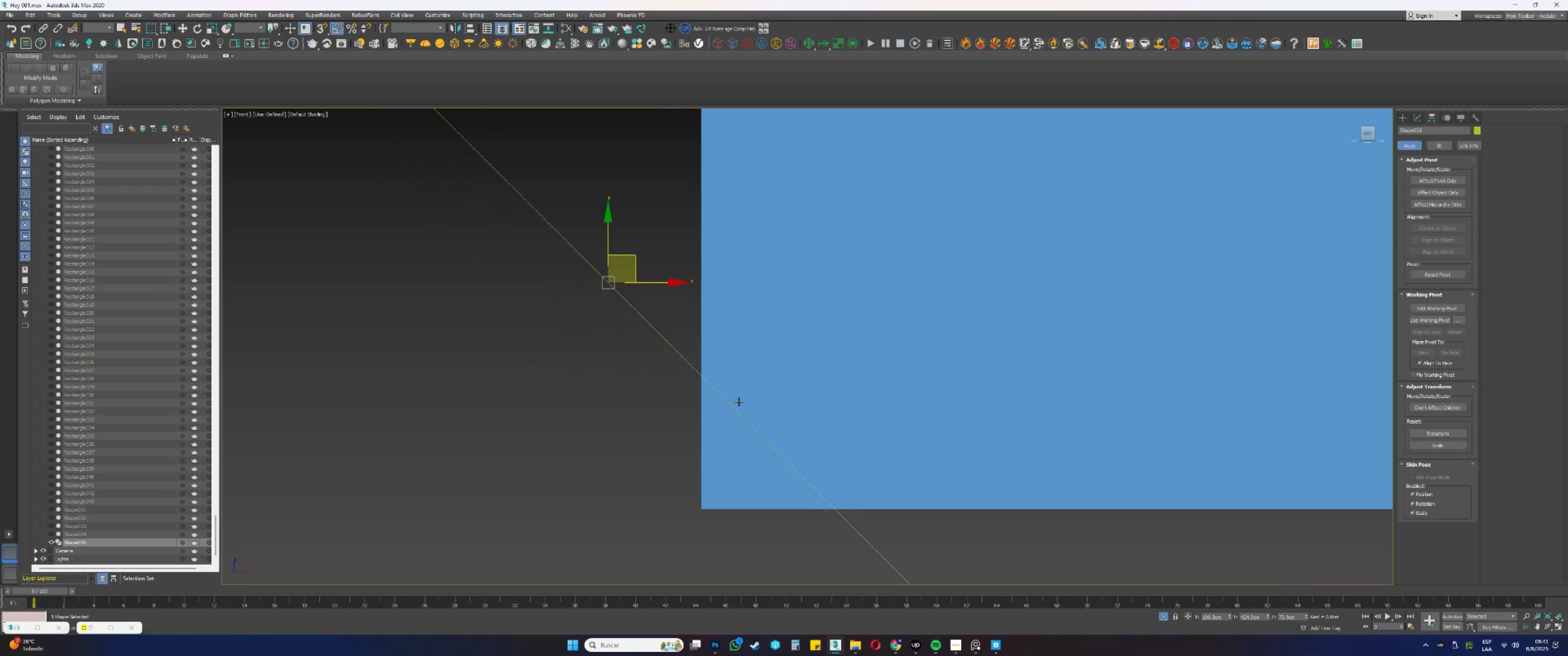 
scroll: coordinate [662, 345], scroll_direction: up, amount: 1.0
 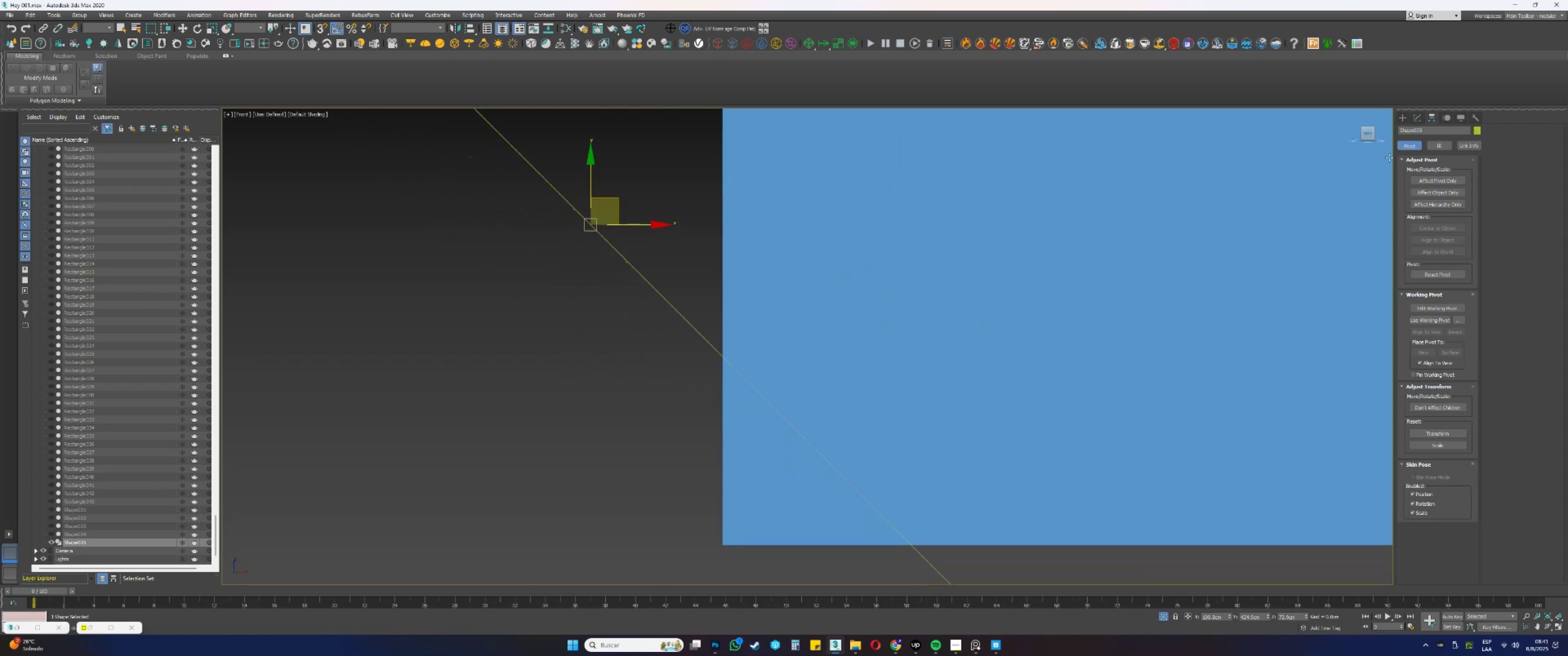 
left_click([1419, 122])
 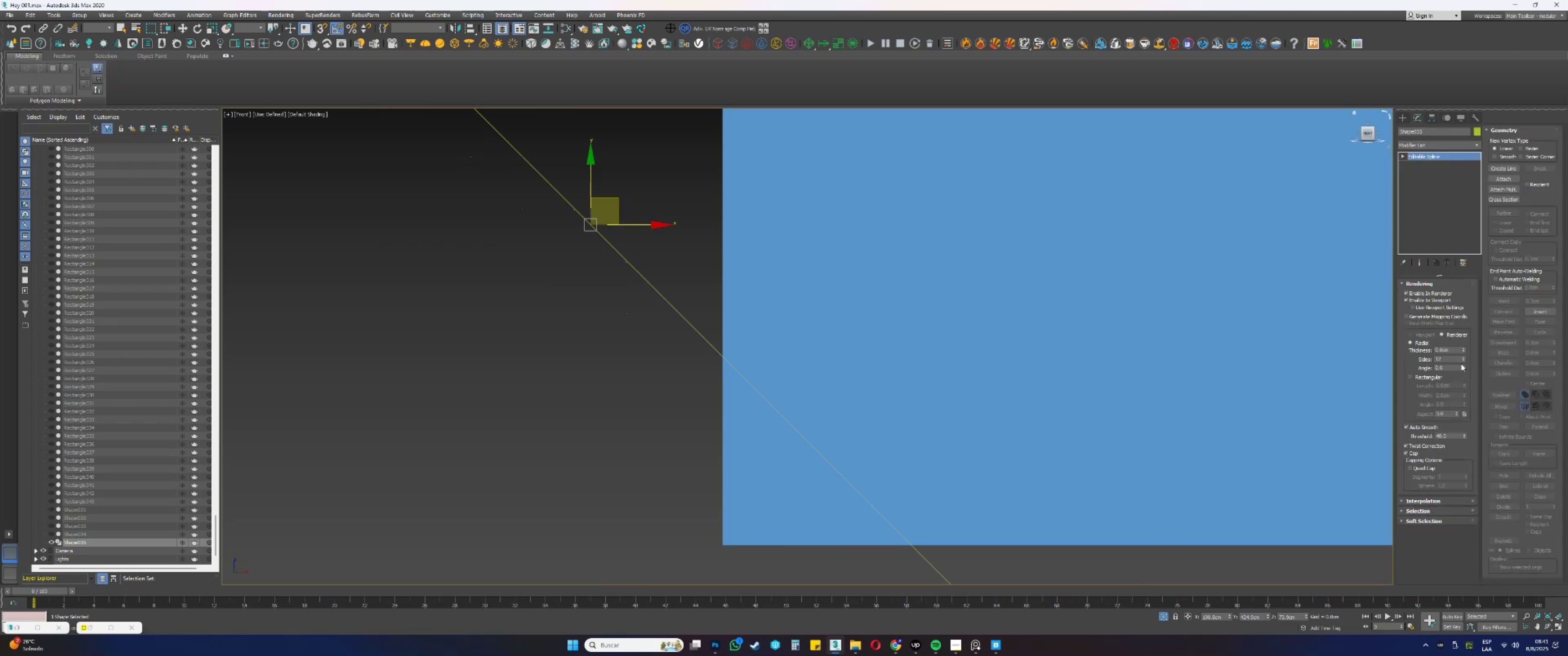 
double_click([1464, 360])
 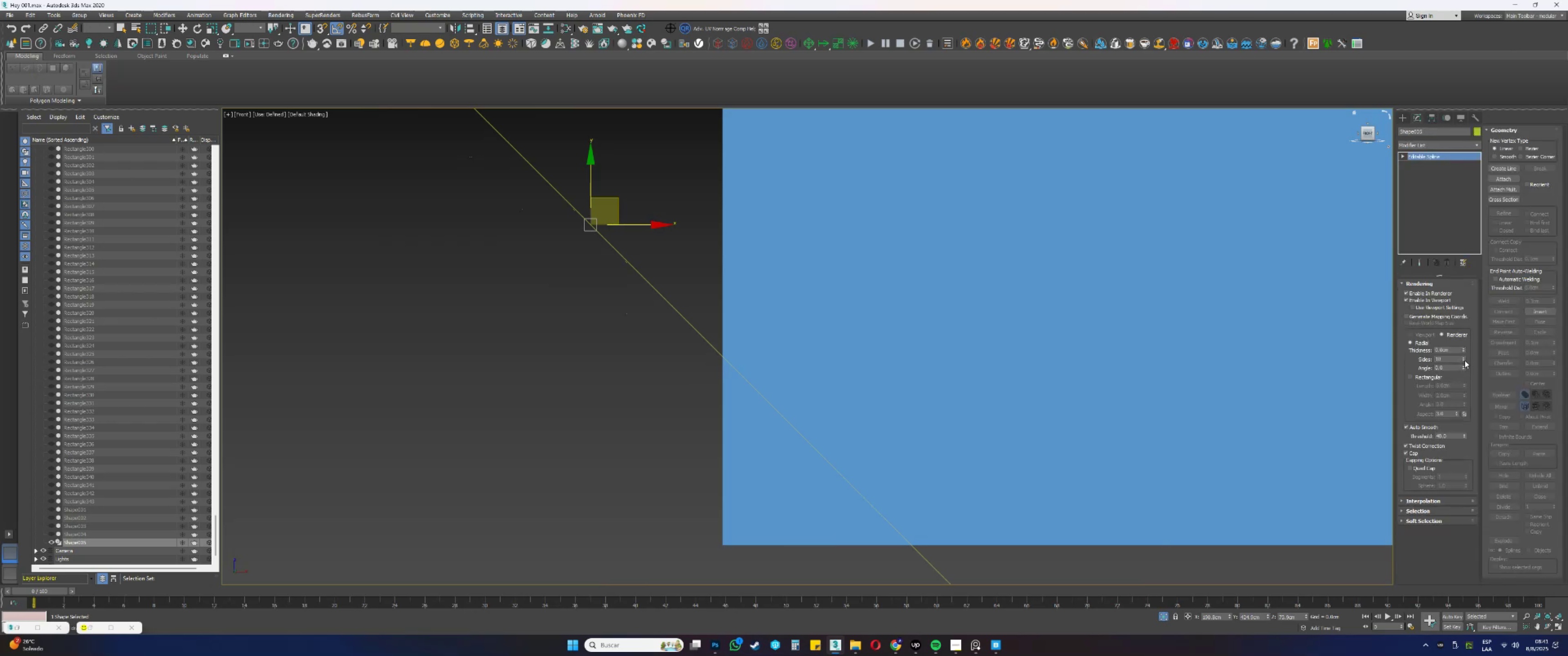 
triple_click([1465, 360])
 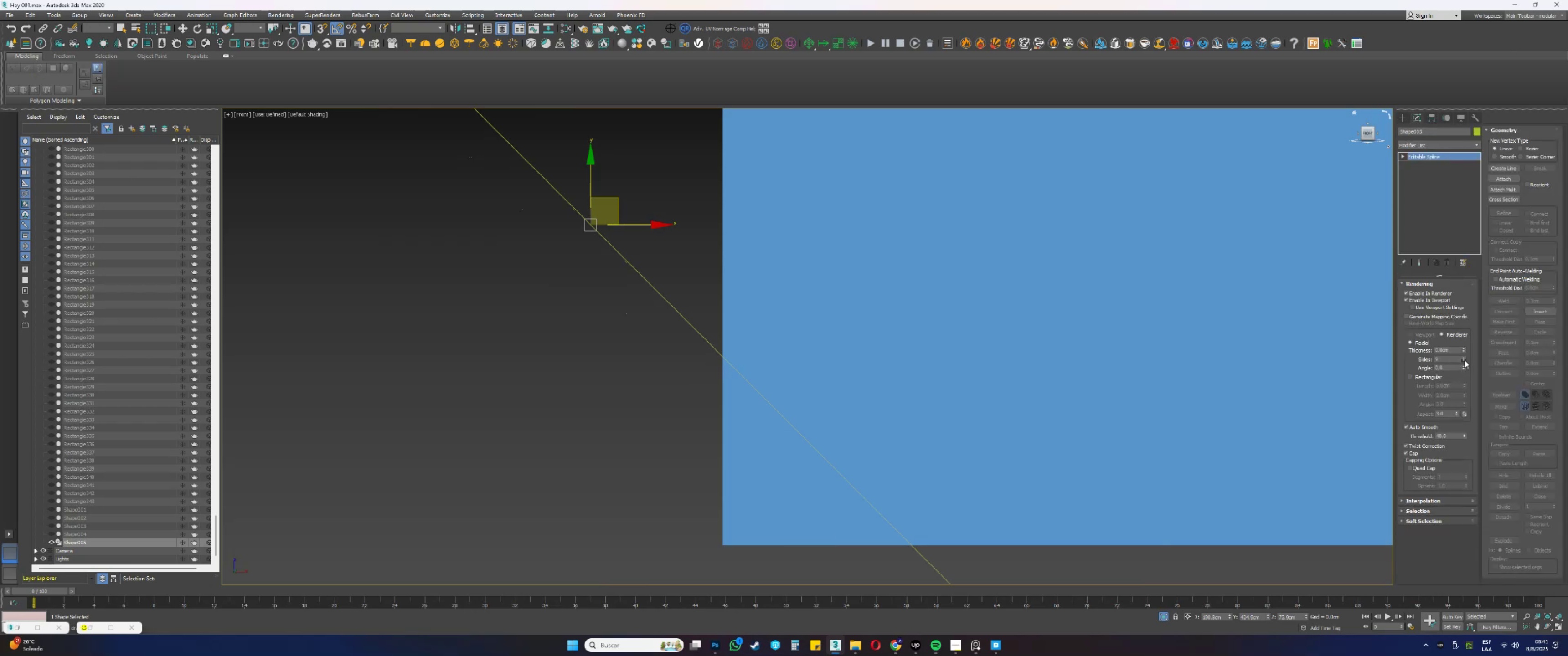 
triple_click([1465, 360])
 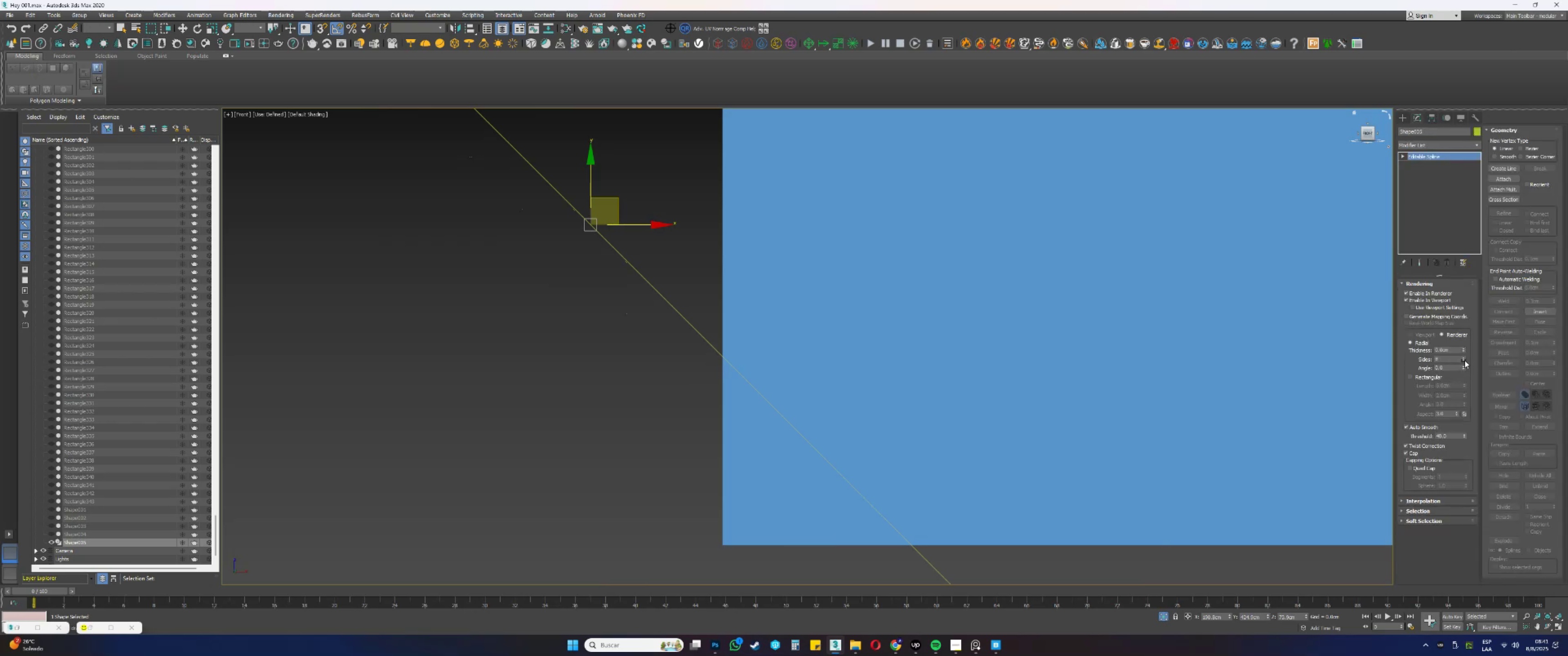 
triple_click([1465, 360])
 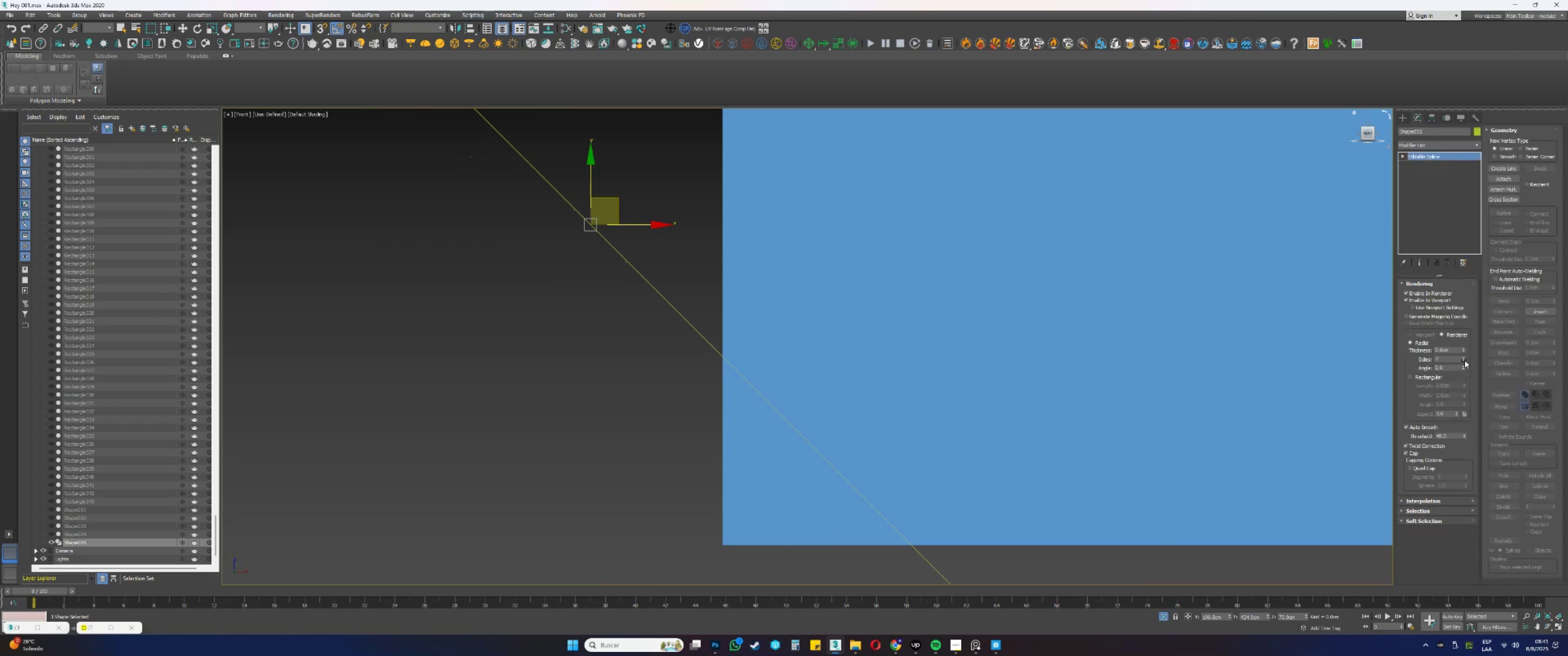 
triple_click([1465, 360])
 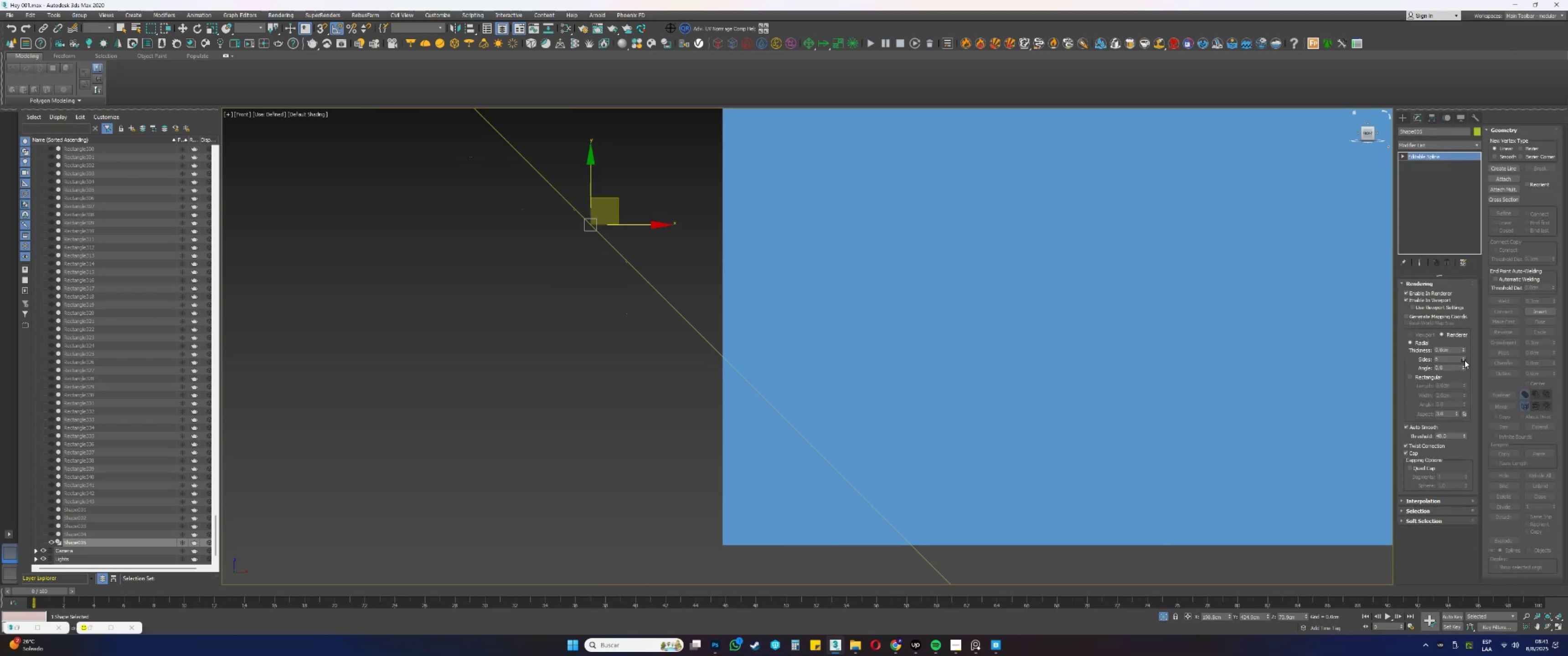 
triple_click([1465, 360])
 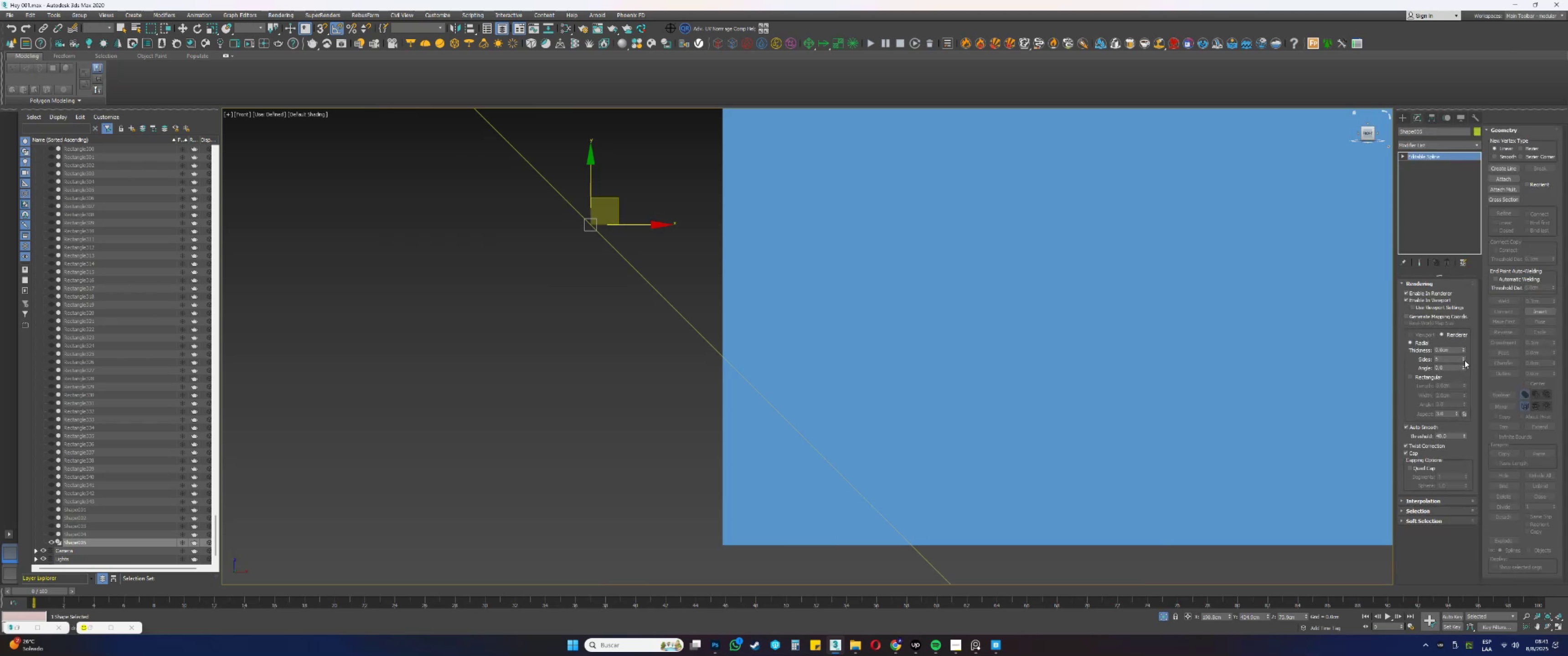 
triple_click([1465, 360])
 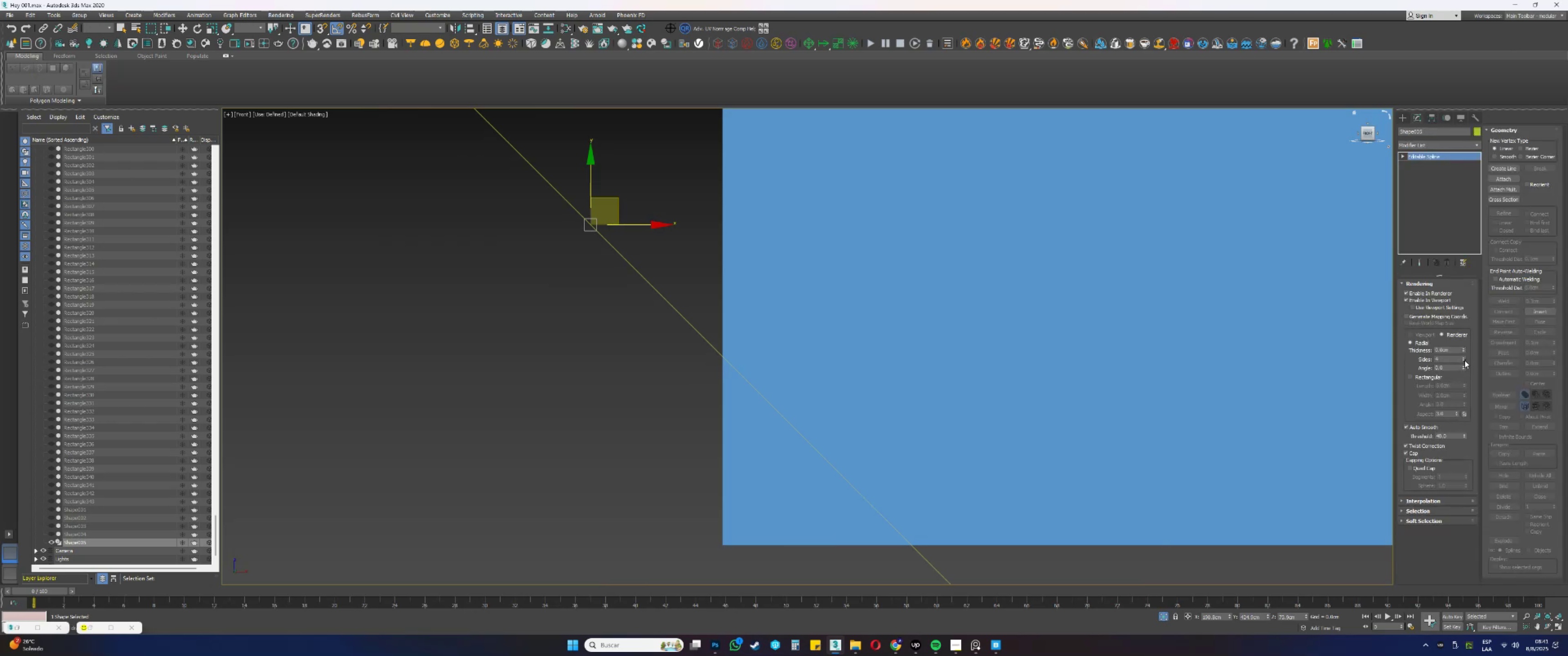 
left_click([1465, 361])
 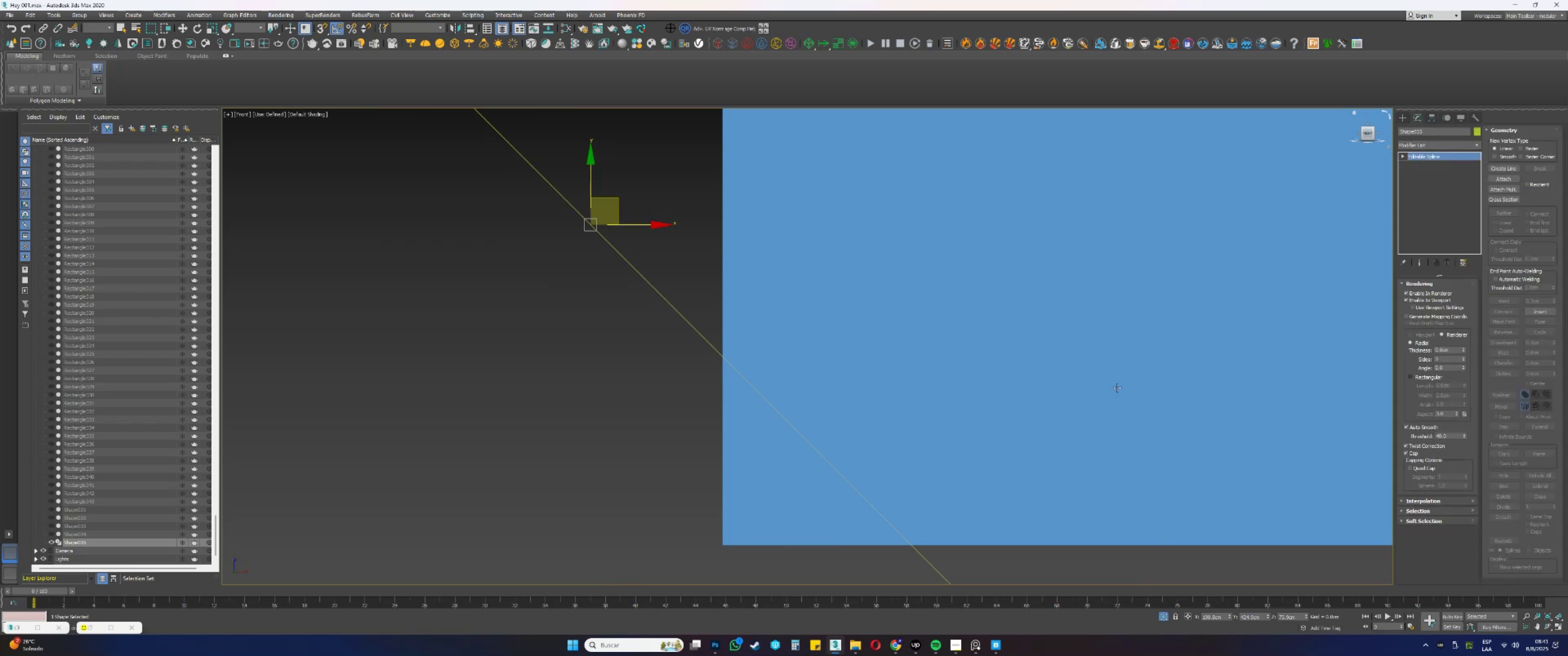 
hold_key(key=AltLeft, duration=0.61)
 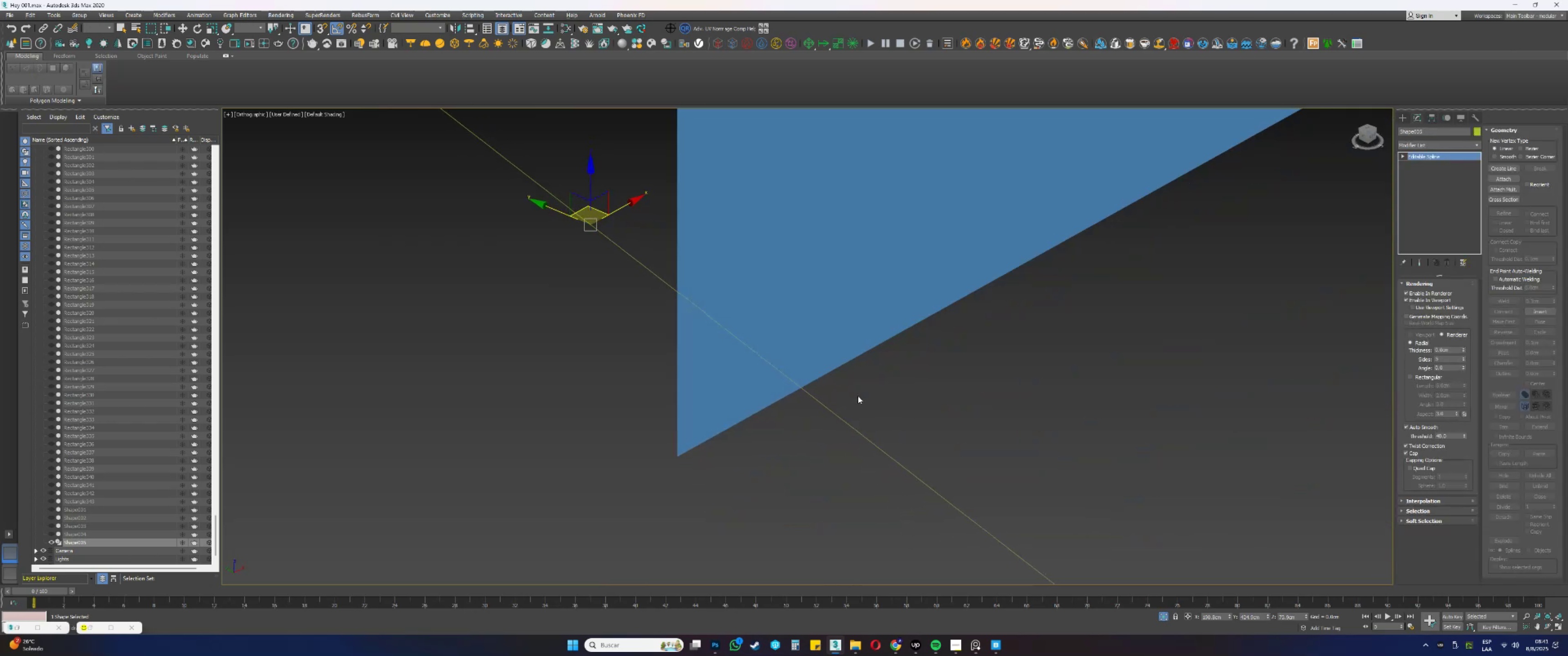 
hold_key(key=AltLeft, duration=0.44)
 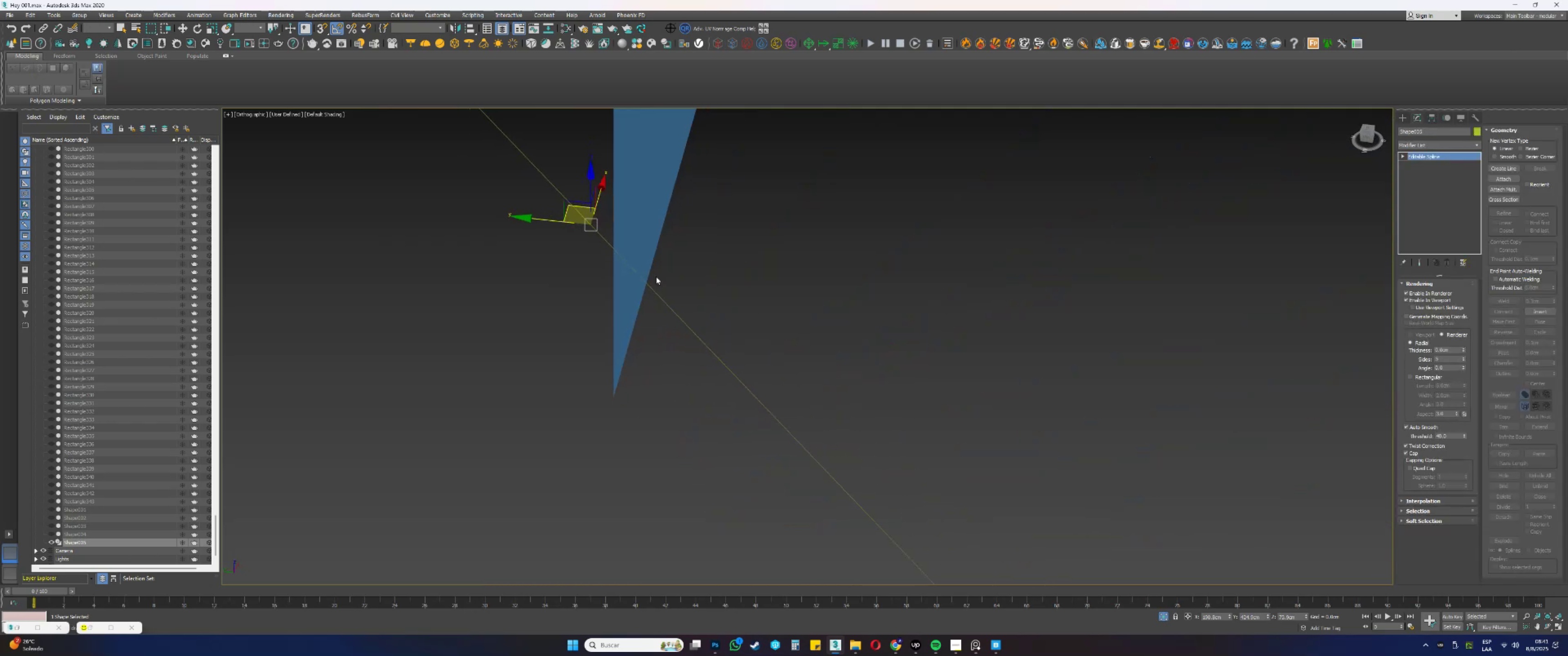 
scroll: coordinate [592, 274], scroll_direction: up, amount: 12.0
 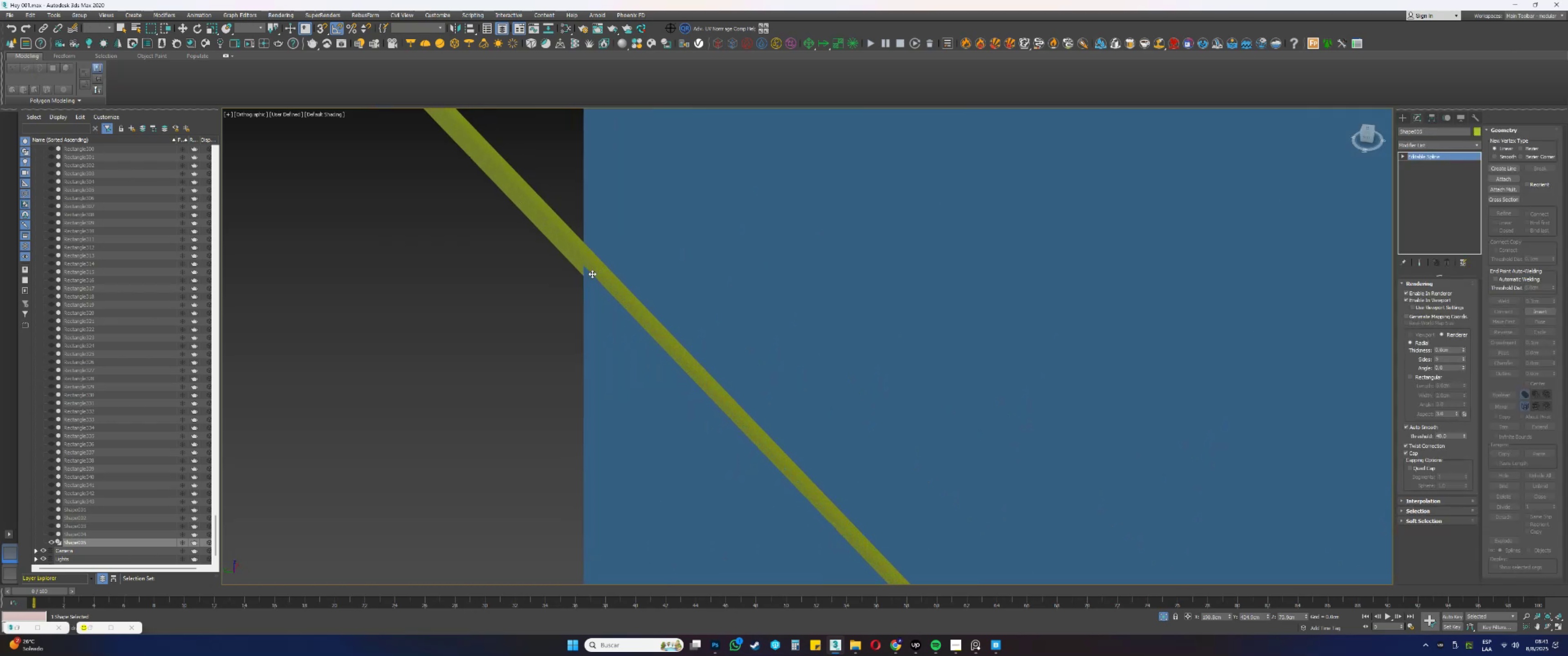 
type([F3][F3]fz)
 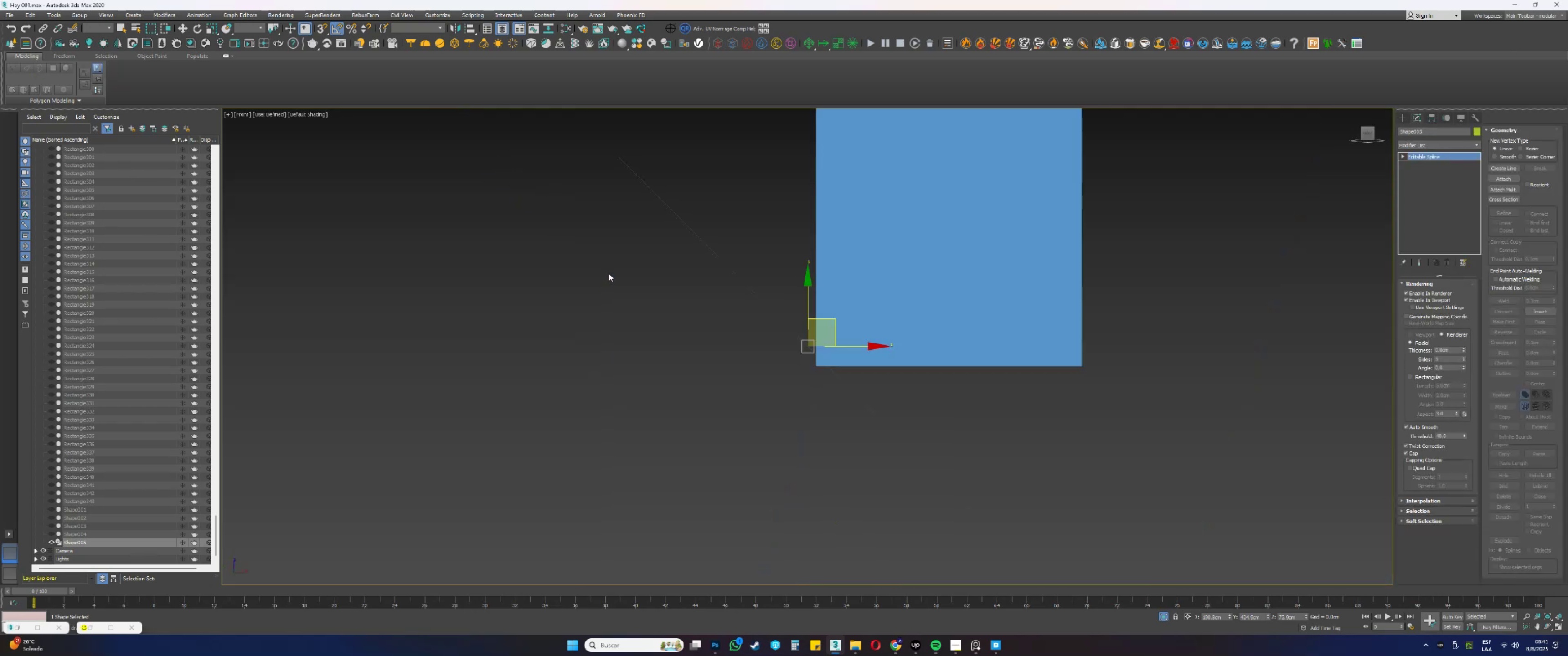 
scroll: coordinate [602, 274], scroll_direction: down, amount: 11.0
 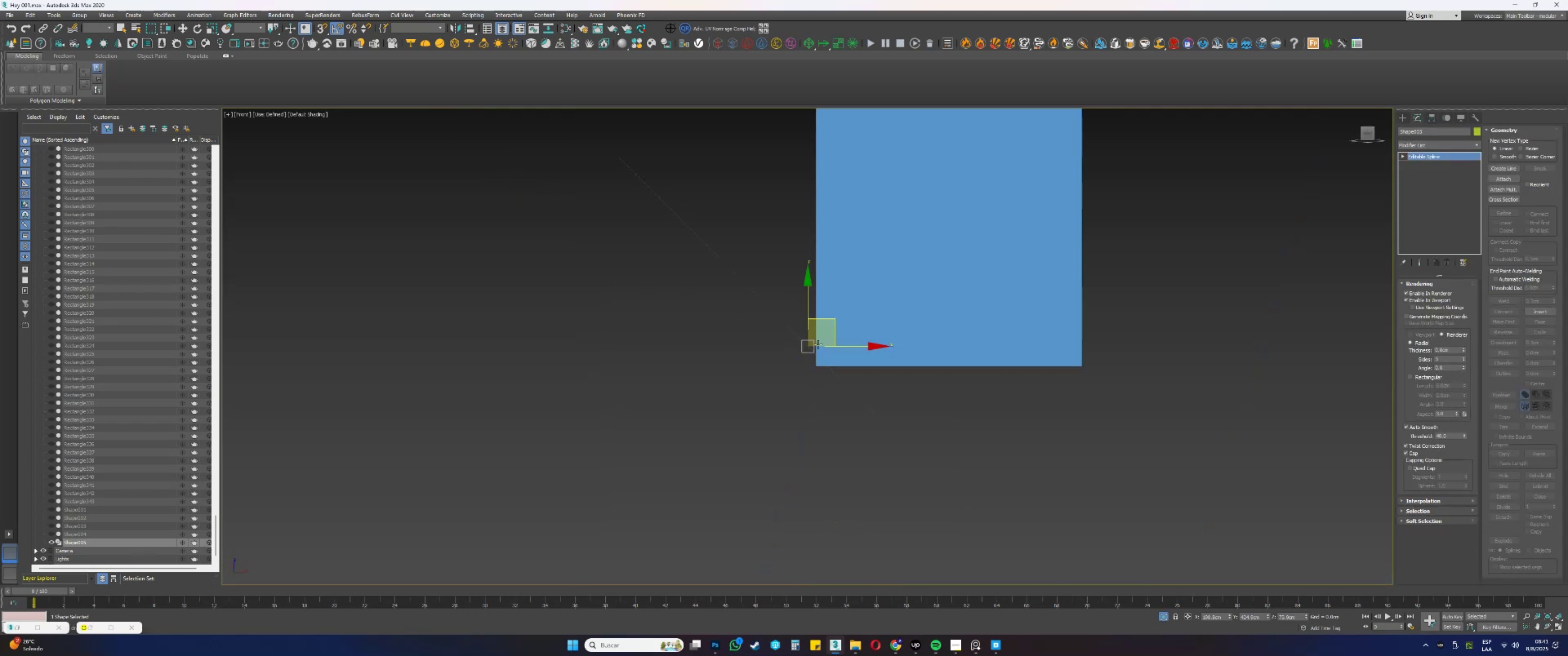 
scroll: coordinate [843, 383], scroll_direction: up, amount: 7.0
 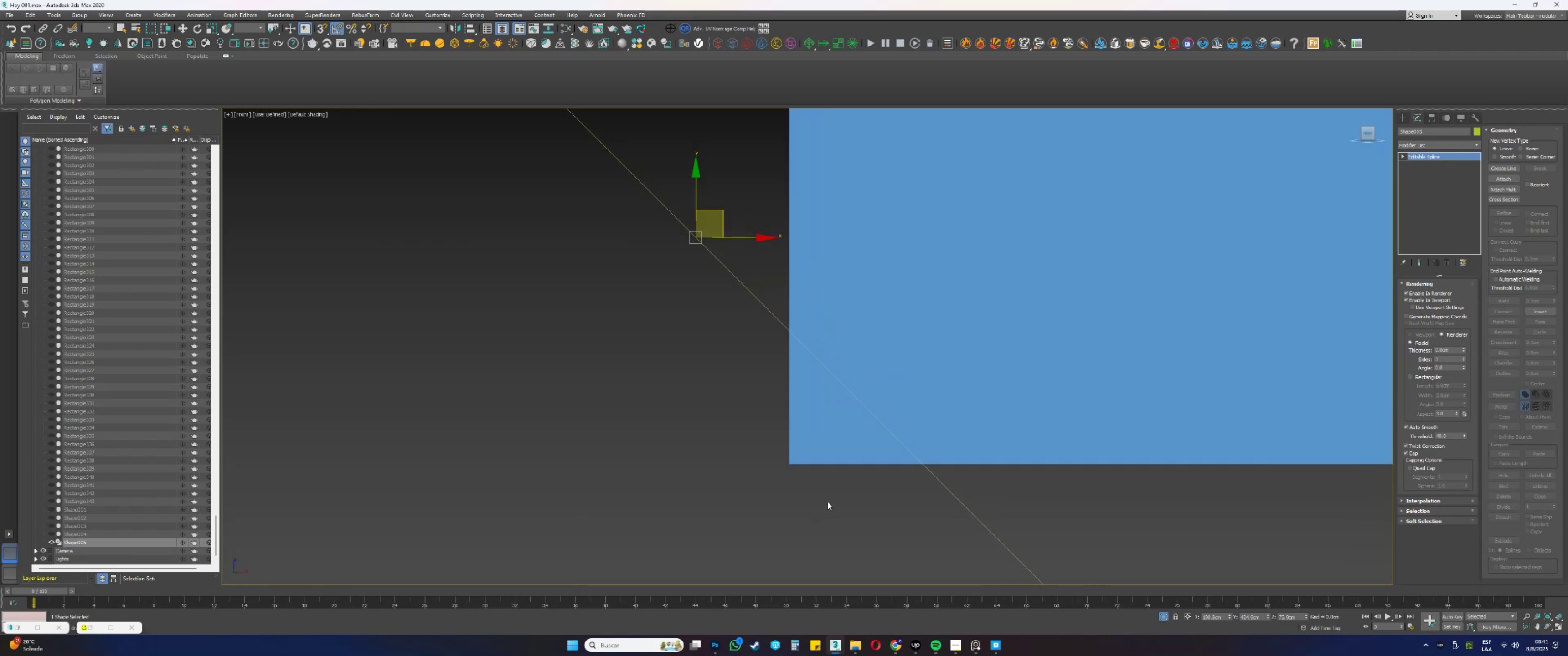 
left_click([973, 641])
 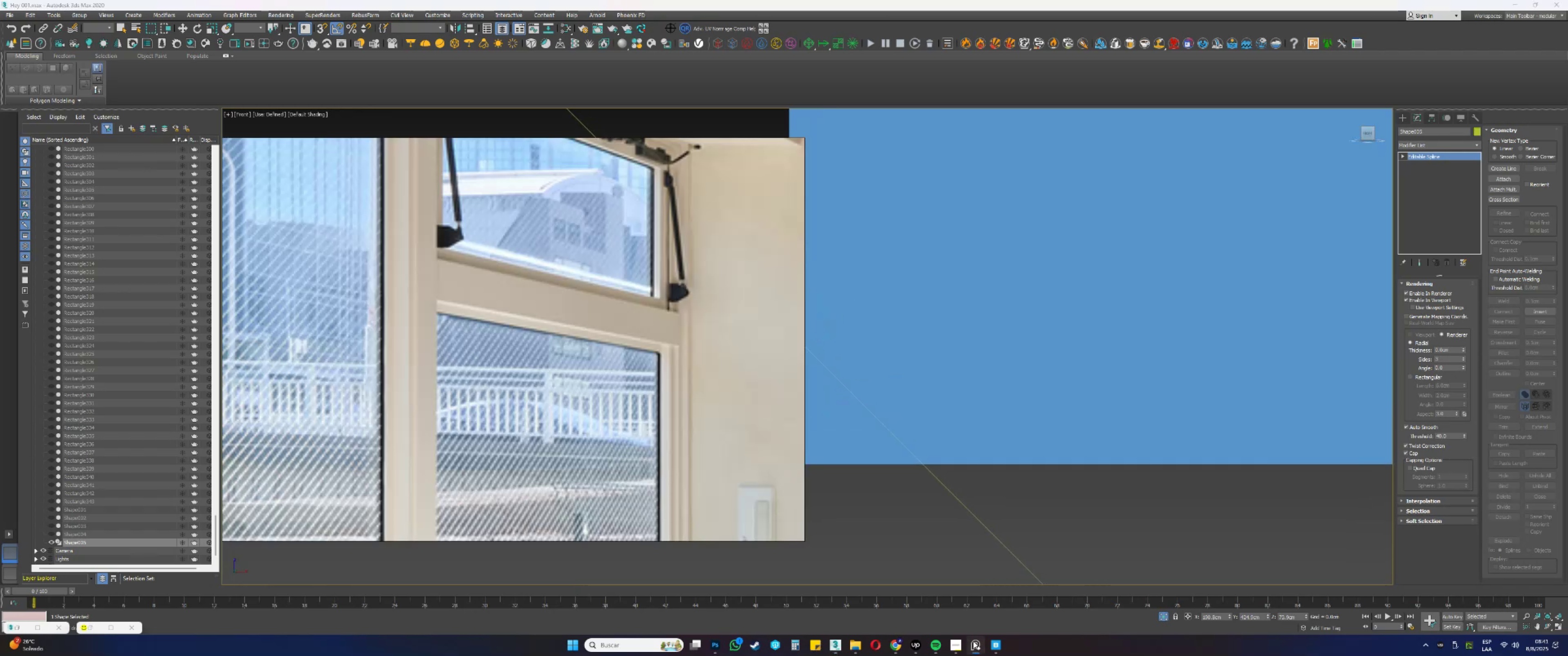 
left_click([973, 641])
 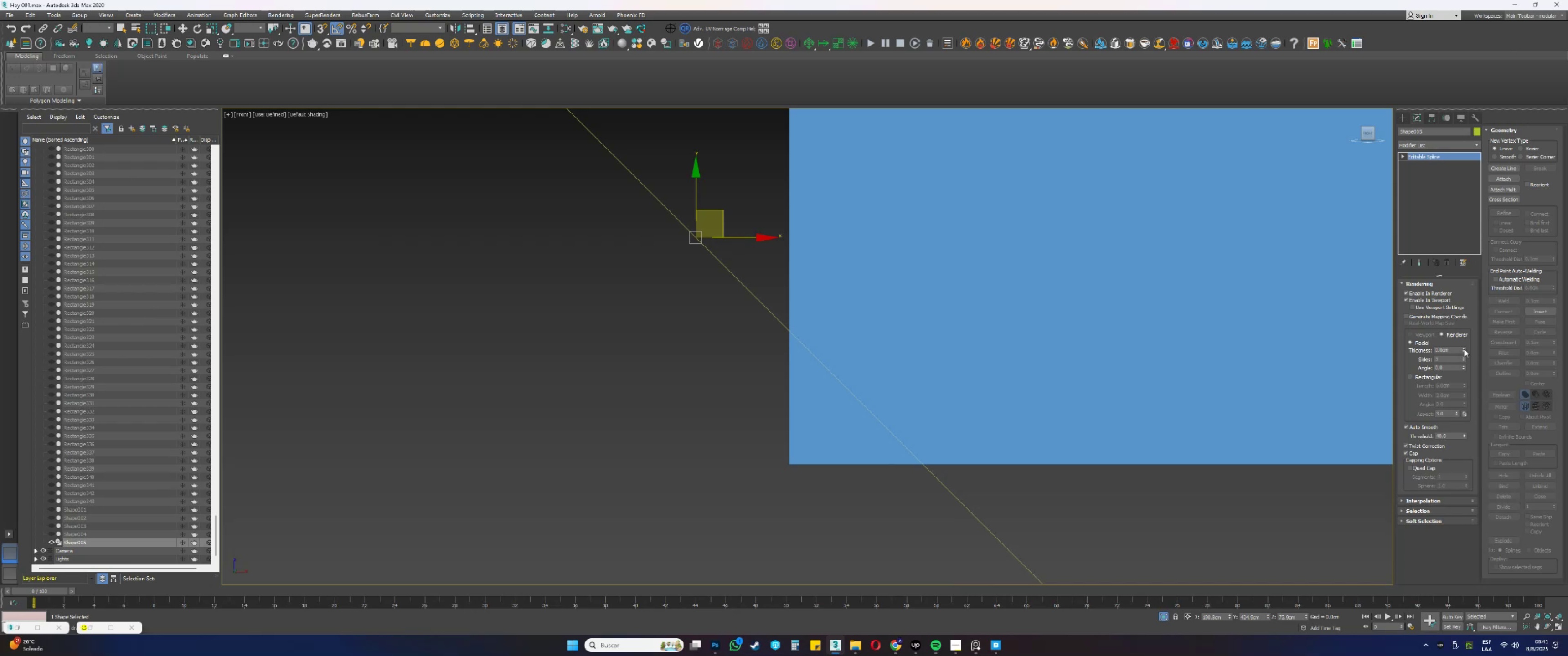 
double_click([1464, 349])
 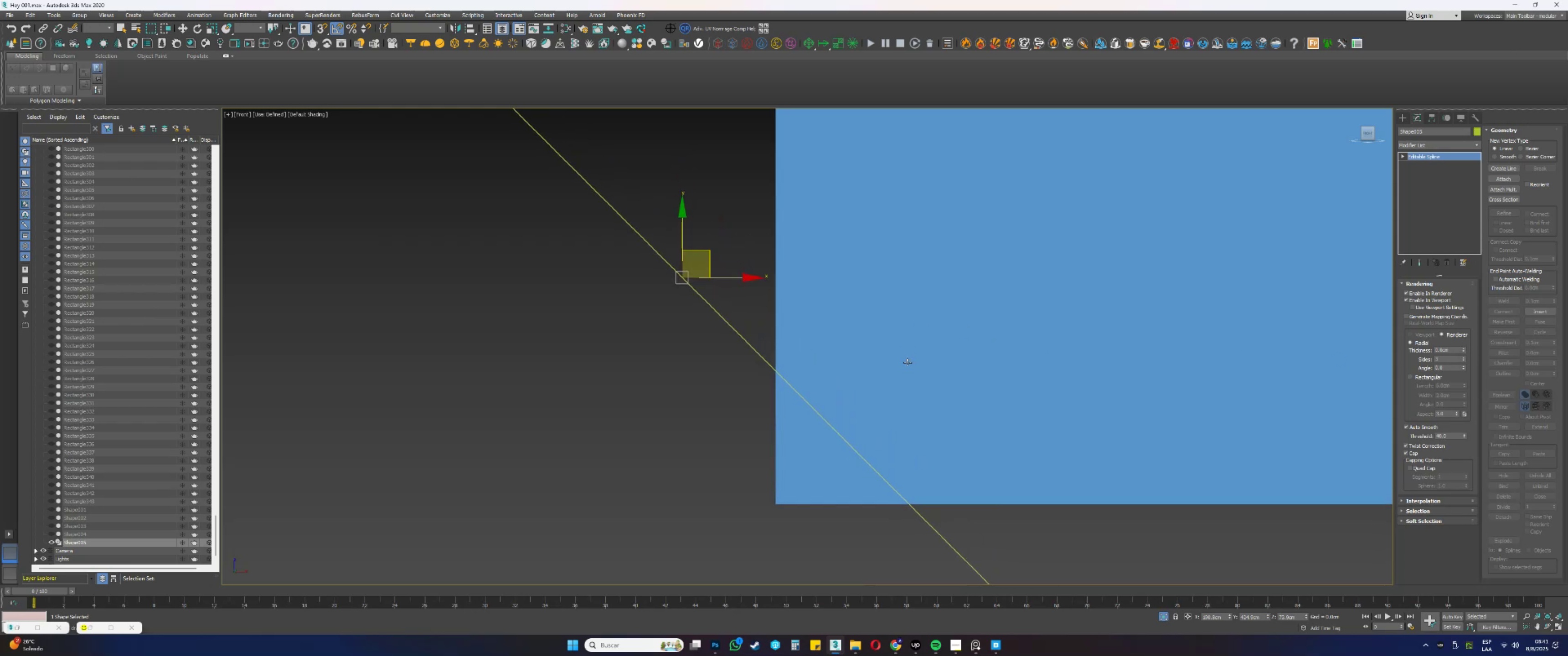 
left_click_drag(start_coordinate=[682, 227], to_coordinate=[681, 359])
 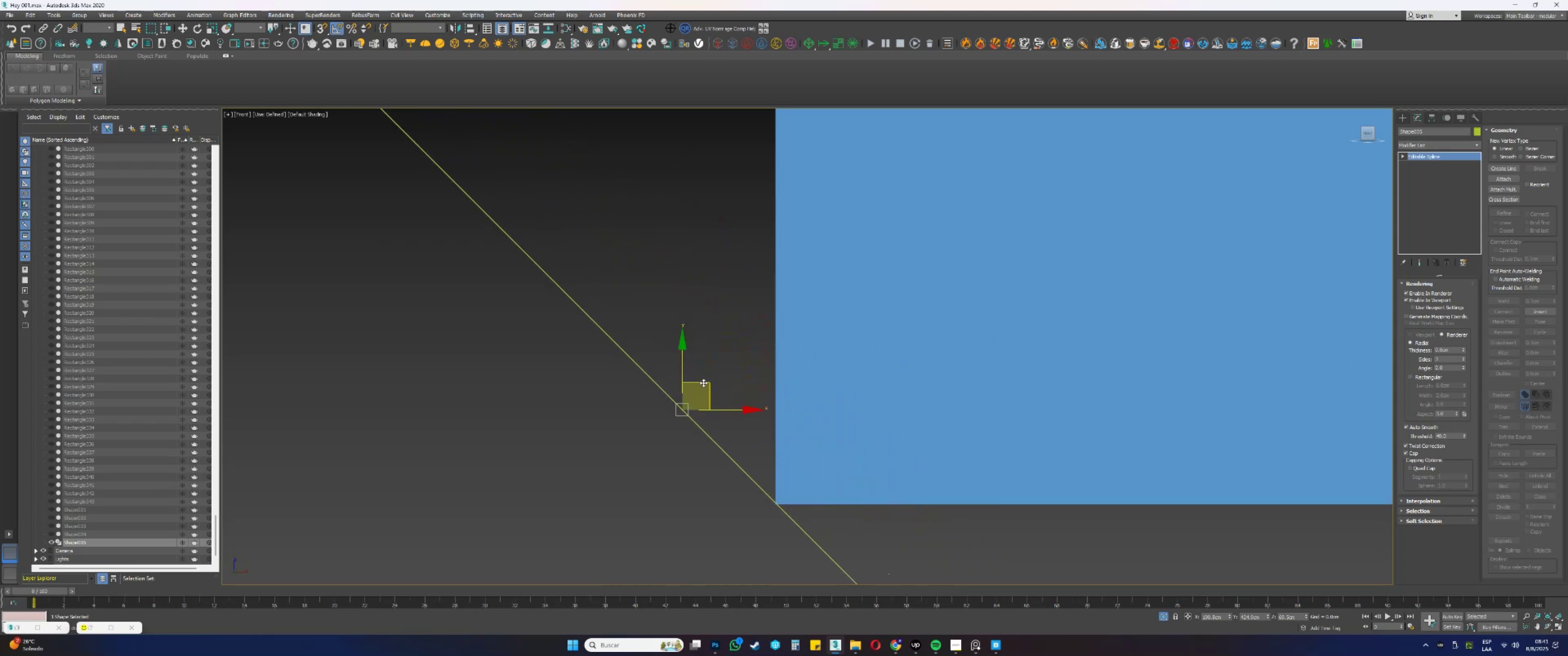 
left_click_drag(start_coordinate=[707, 381], to_coordinate=[777, 499])
 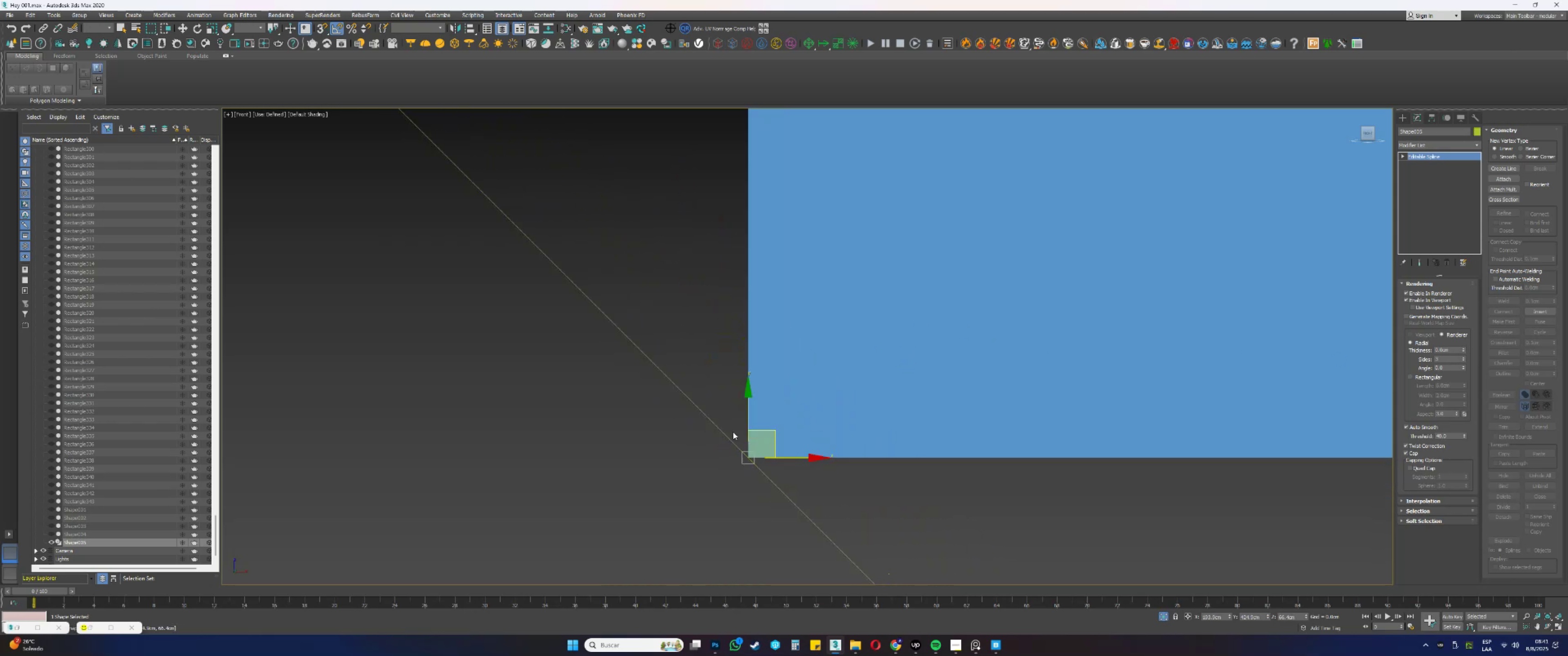 
type(ss)
 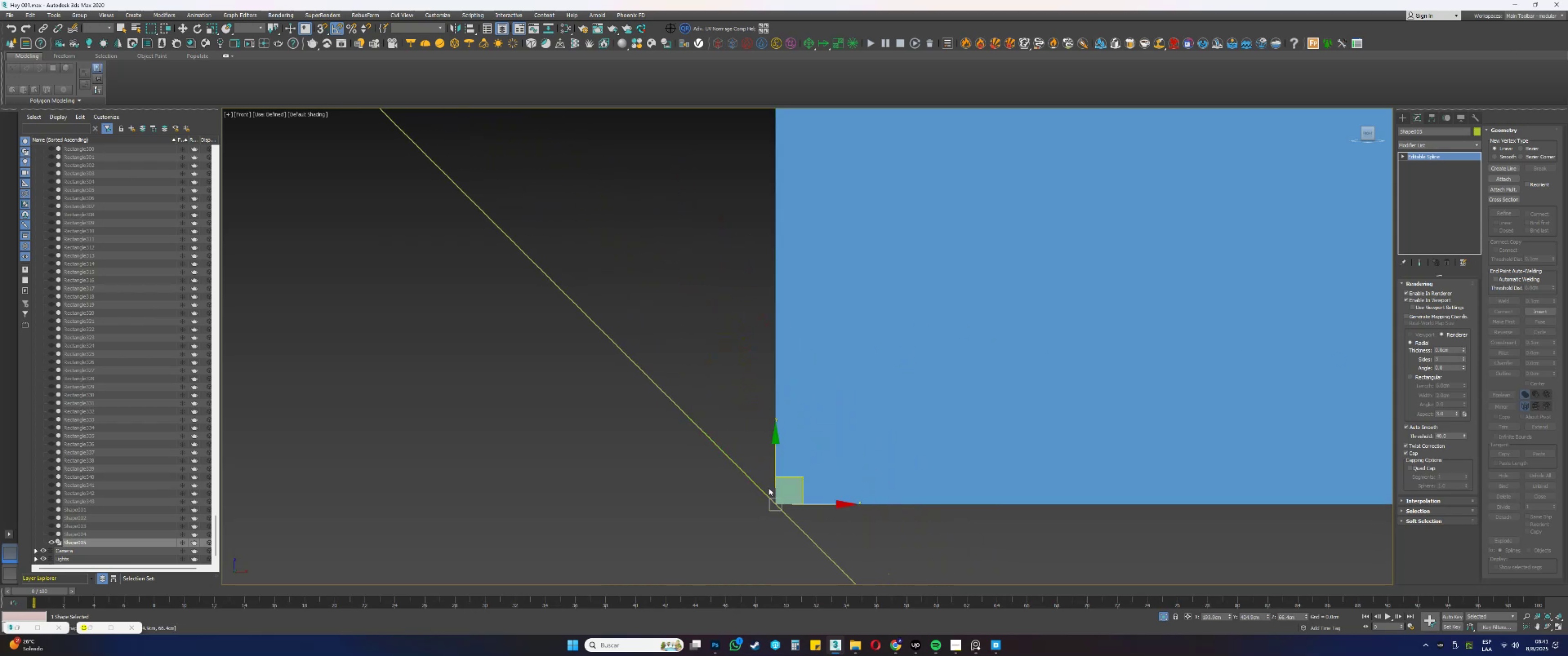 
scroll: coordinate [736, 416], scroll_direction: down, amount: 10.0
 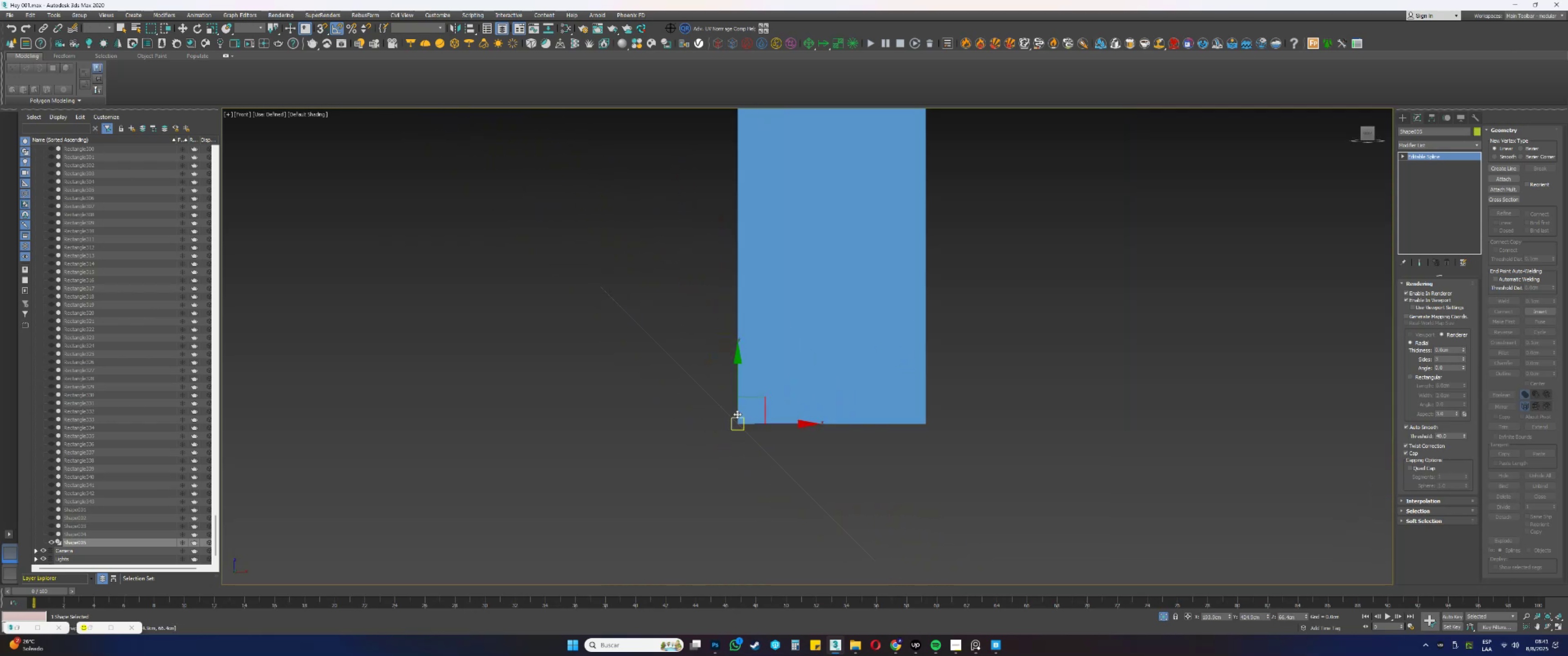 
scroll: coordinate [742, 409], scroll_direction: none, amount: 0.0
 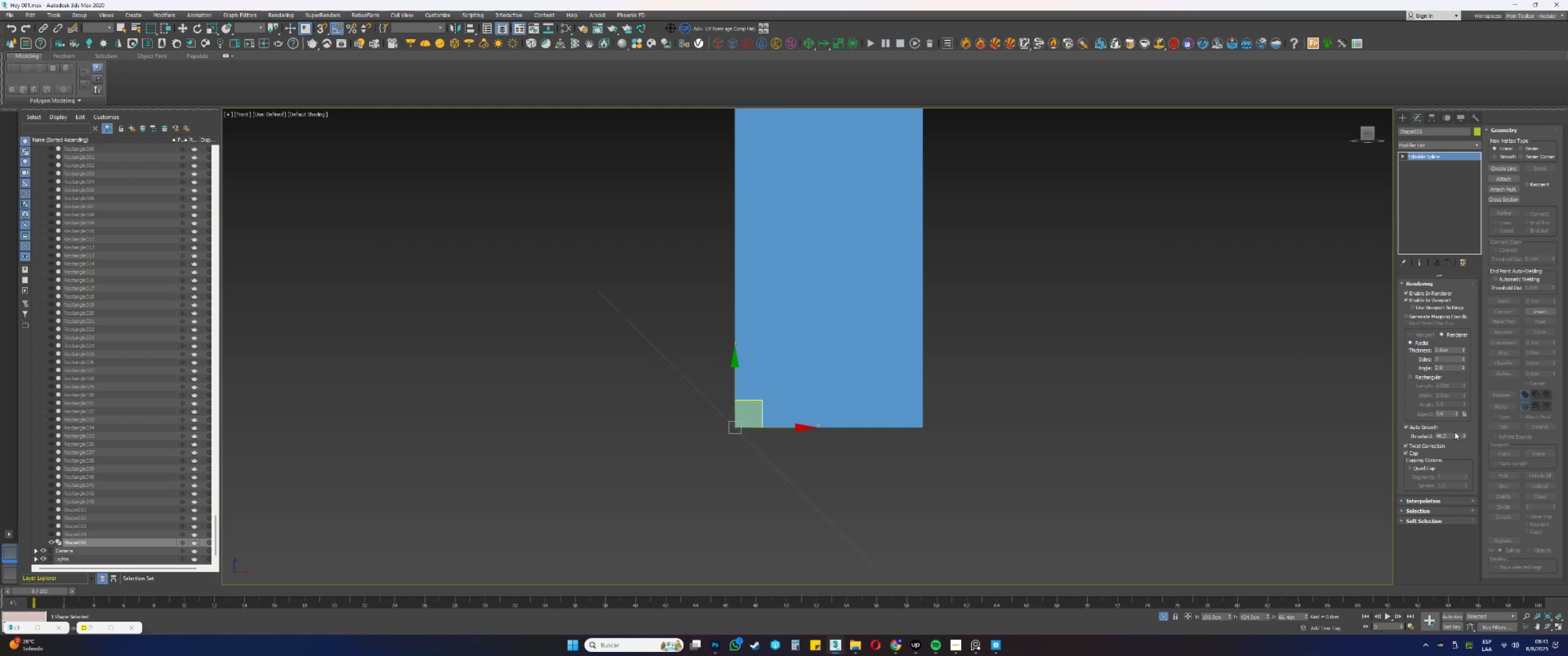 
wait(7.05)
 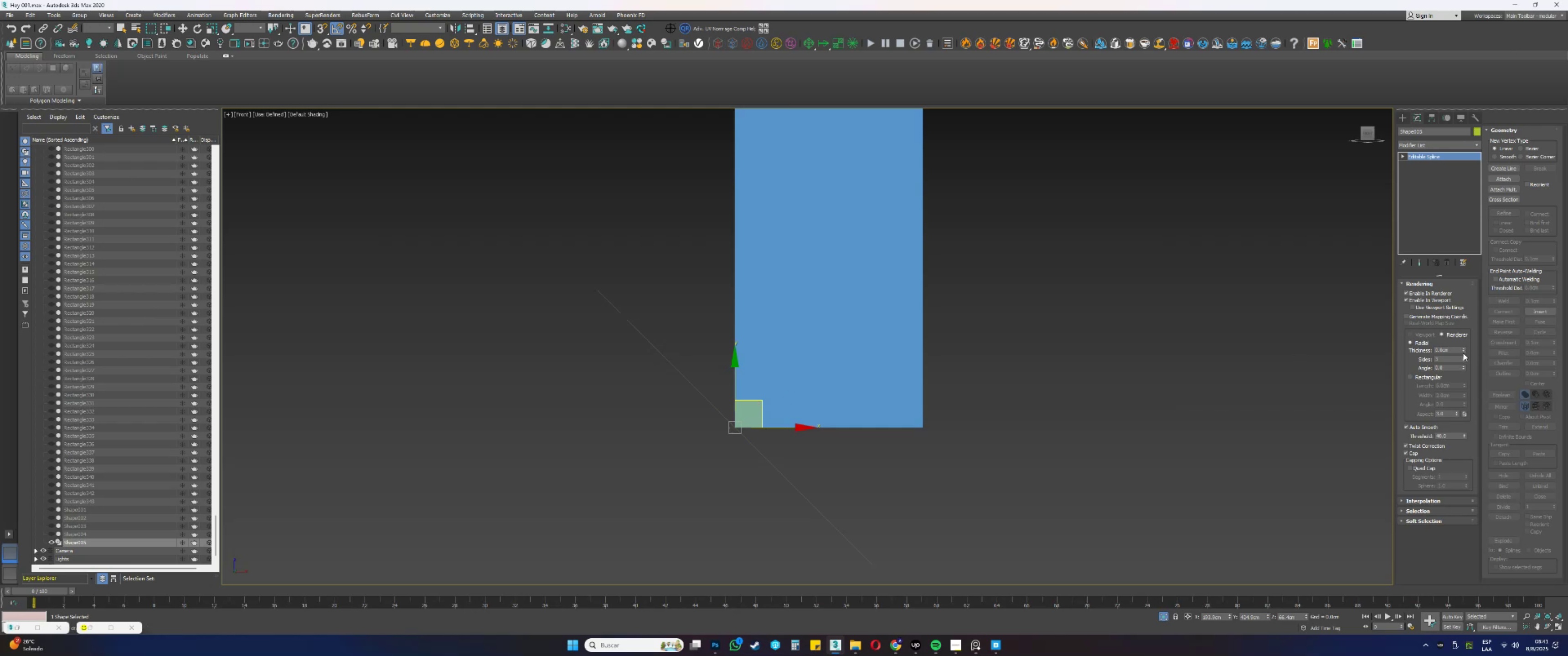 
left_click_drag(start_coordinate=[734, 377], to_coordinate=[739, 294])
 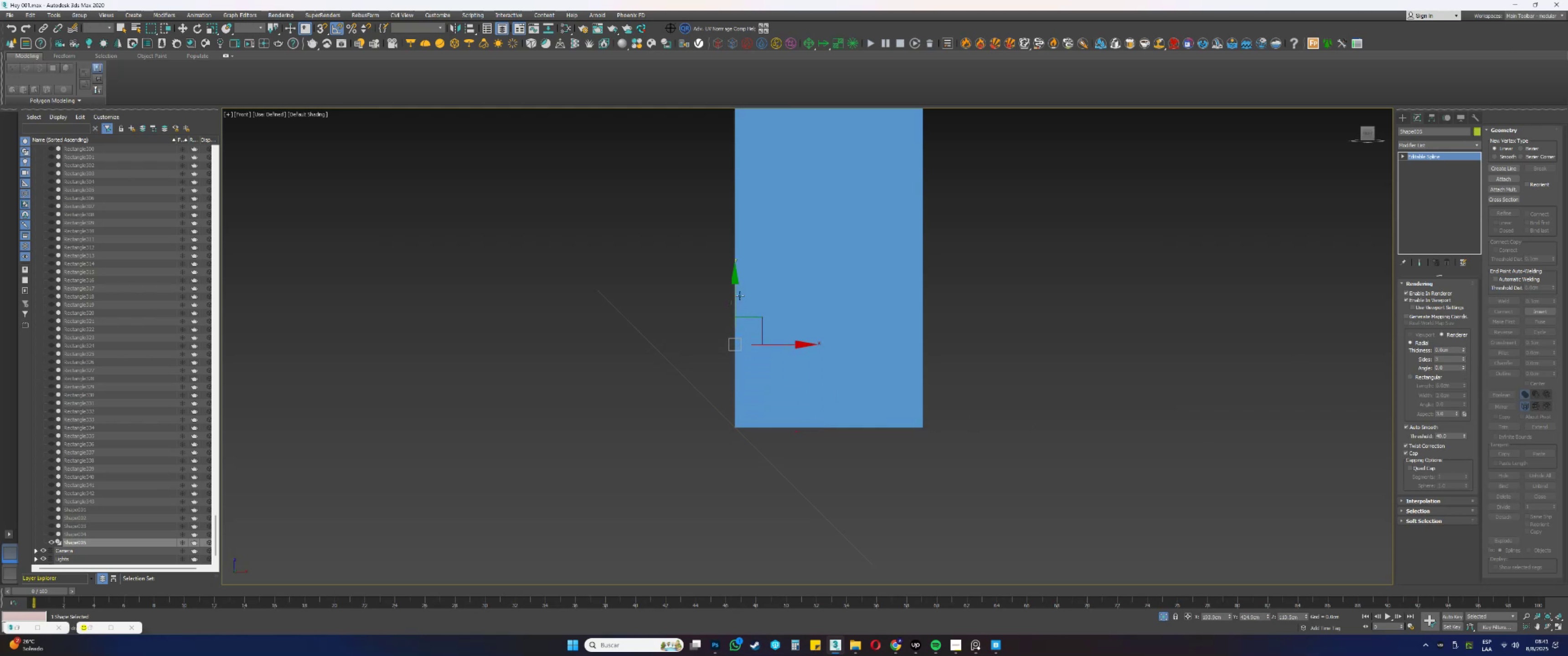 
key(Control+ControlLeft)
 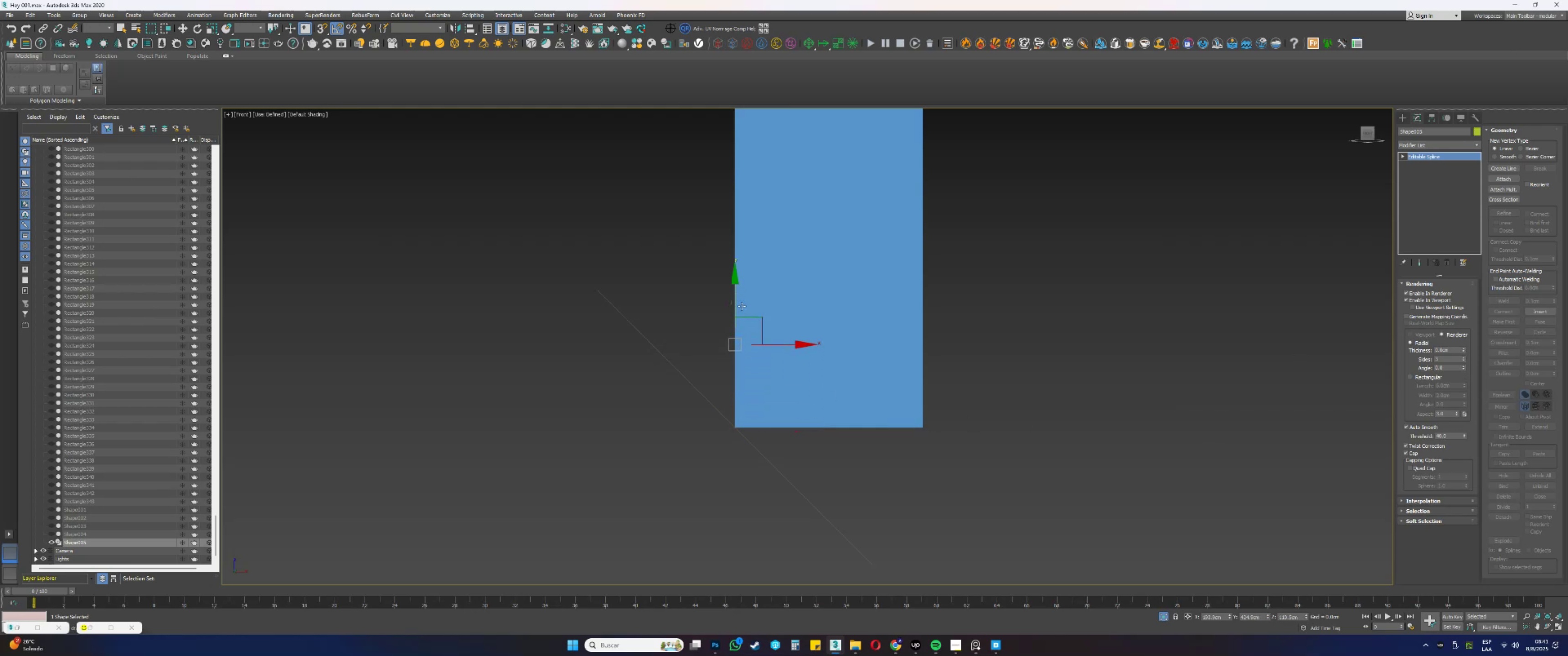 
key(Control+Z)
 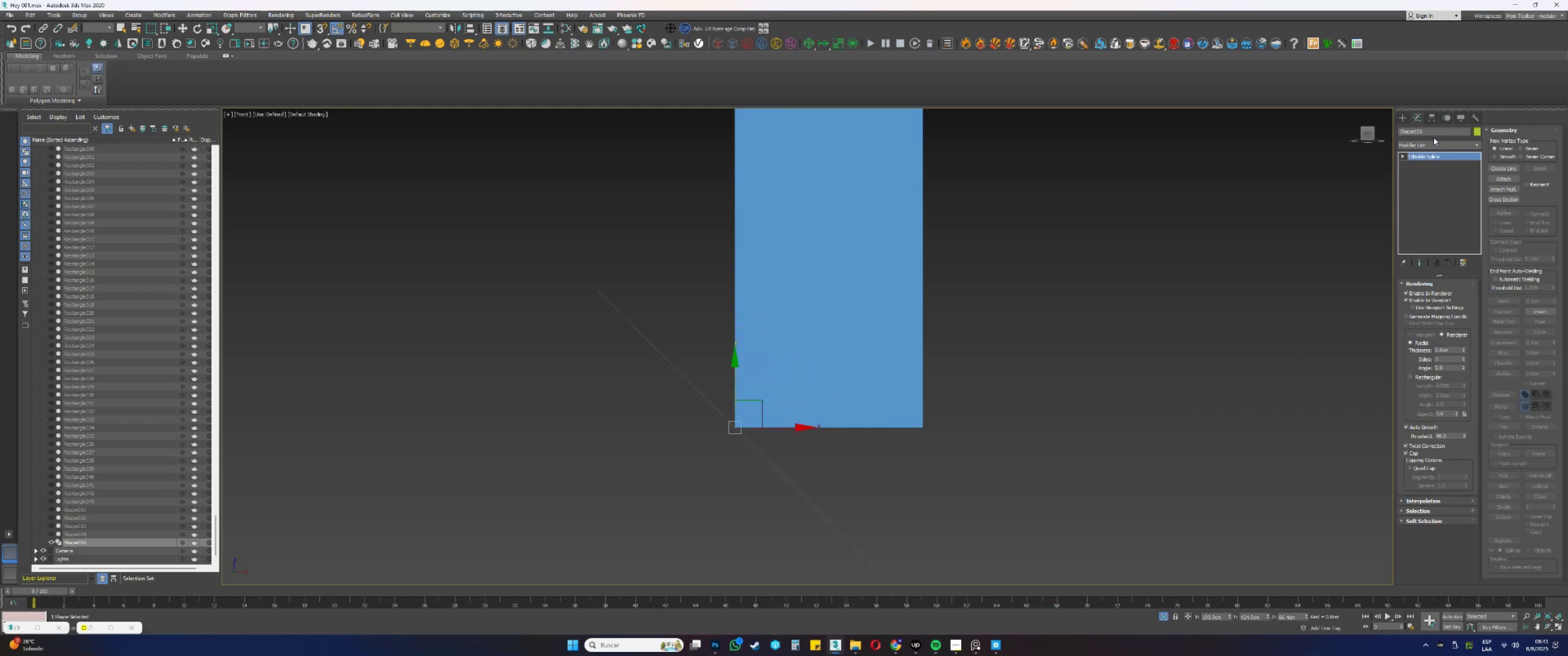 
left_click([1430, 119])
 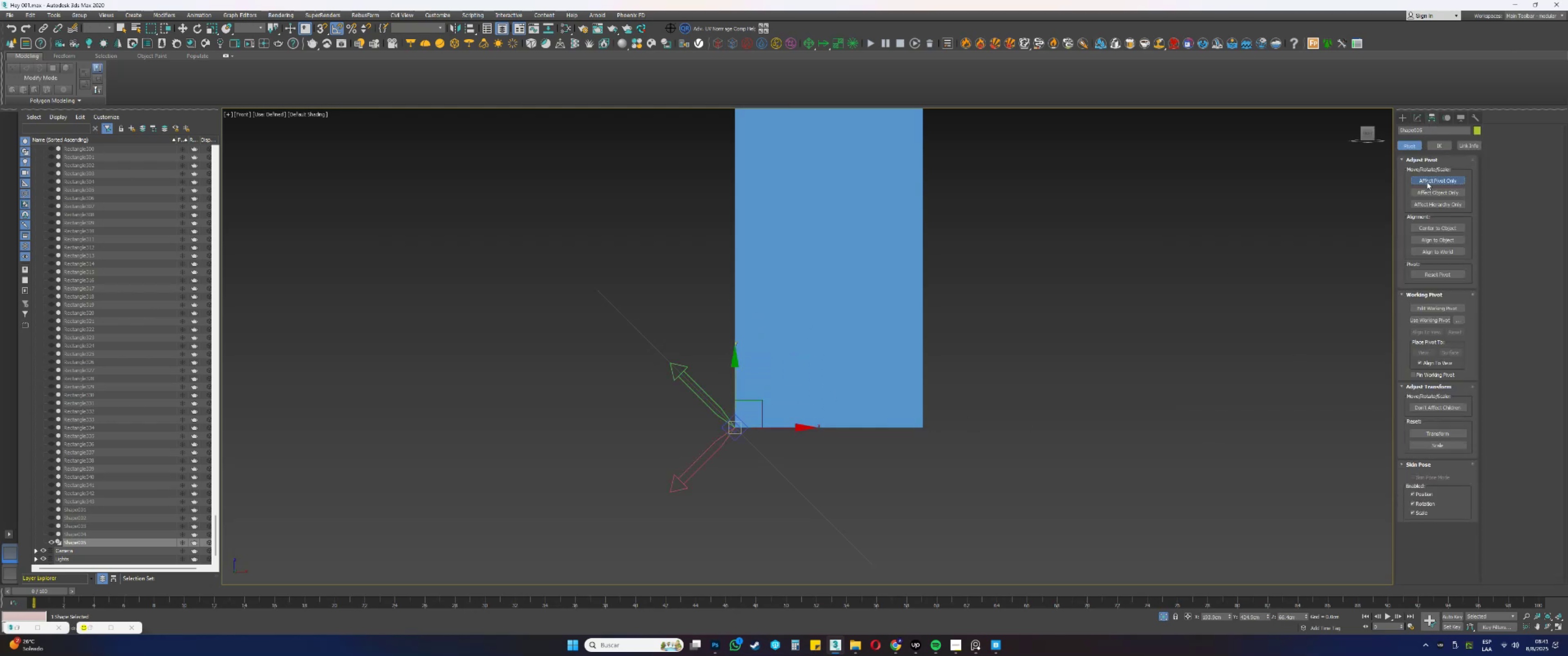 
double_click([1422, 181])
 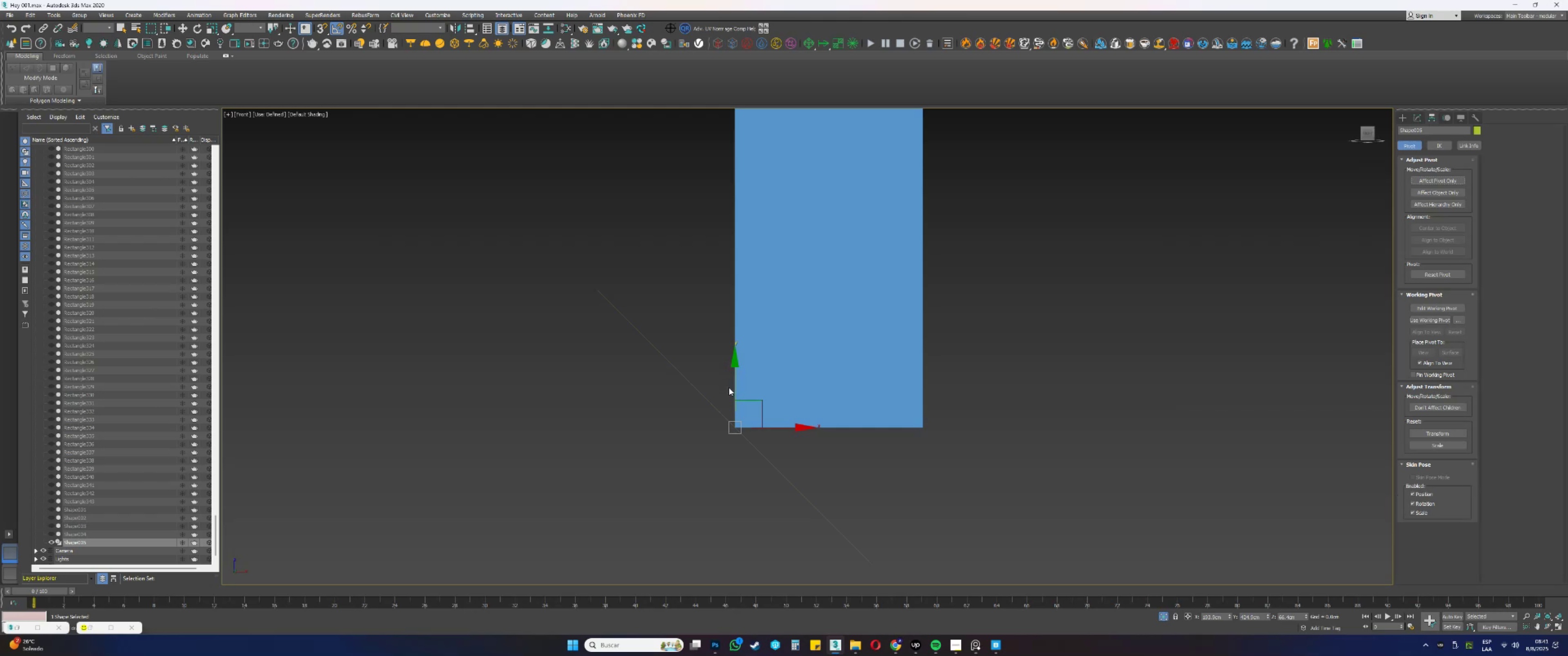 
left_click_drag(start_coordinate=[732, 388], to_coordinate=[734, 357])
 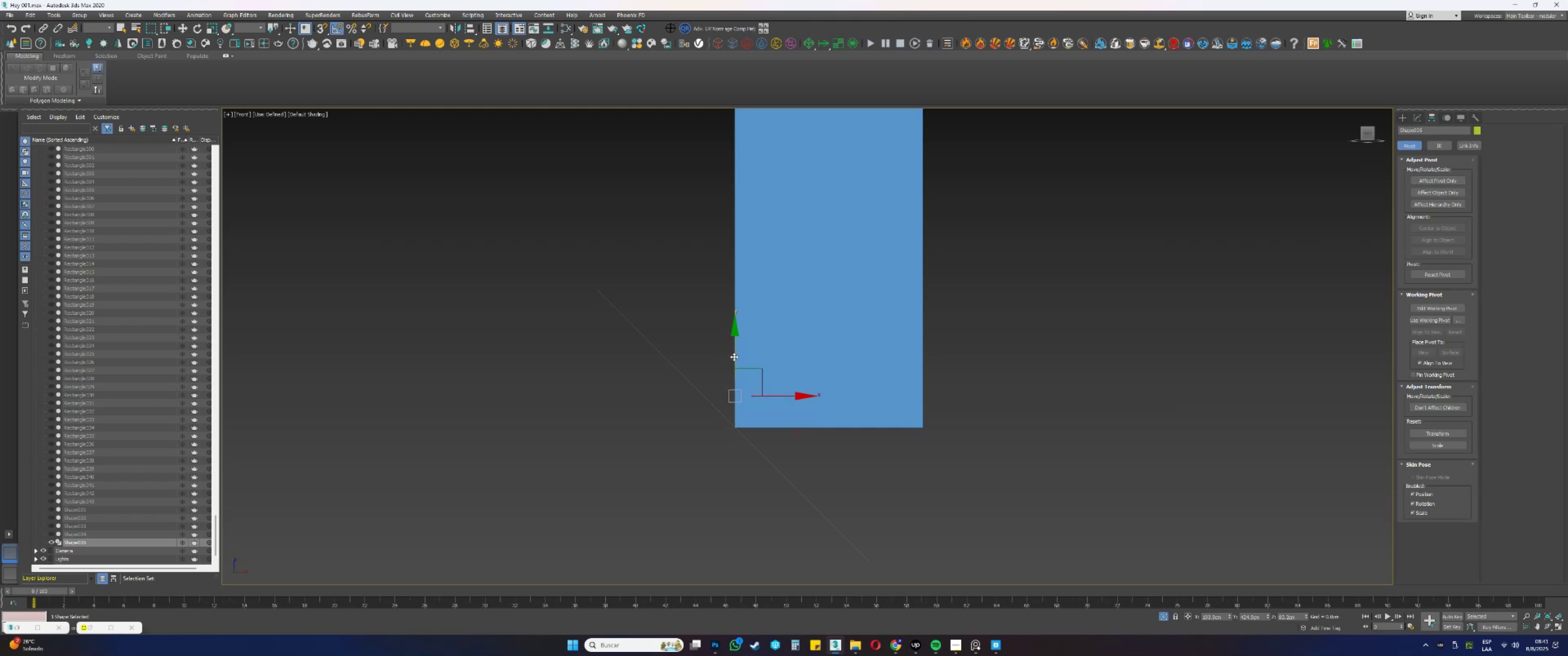 
scroll: coordinate [734, 358], scroll_direction: up, amount: 2.0
 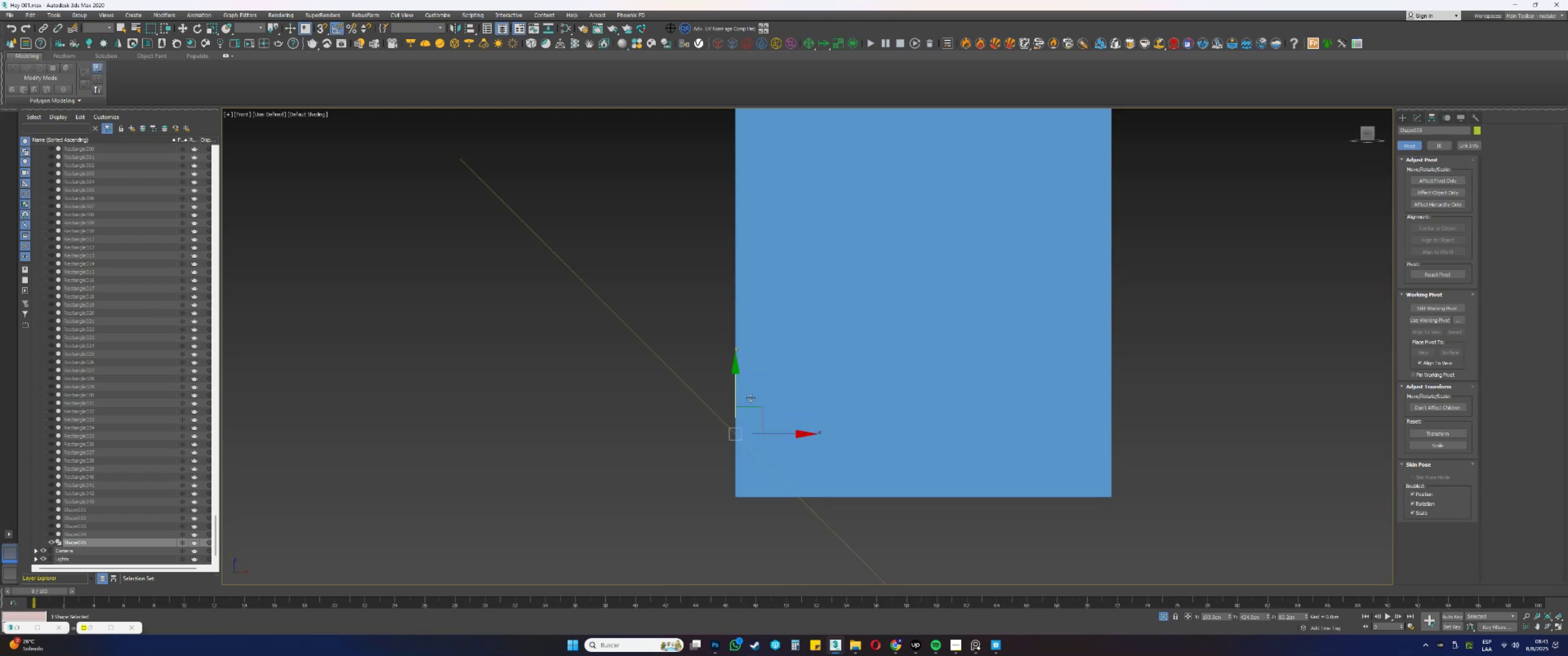 
scroll: coordinate [753, 406], scroll_direction: down, amount: 2.0
 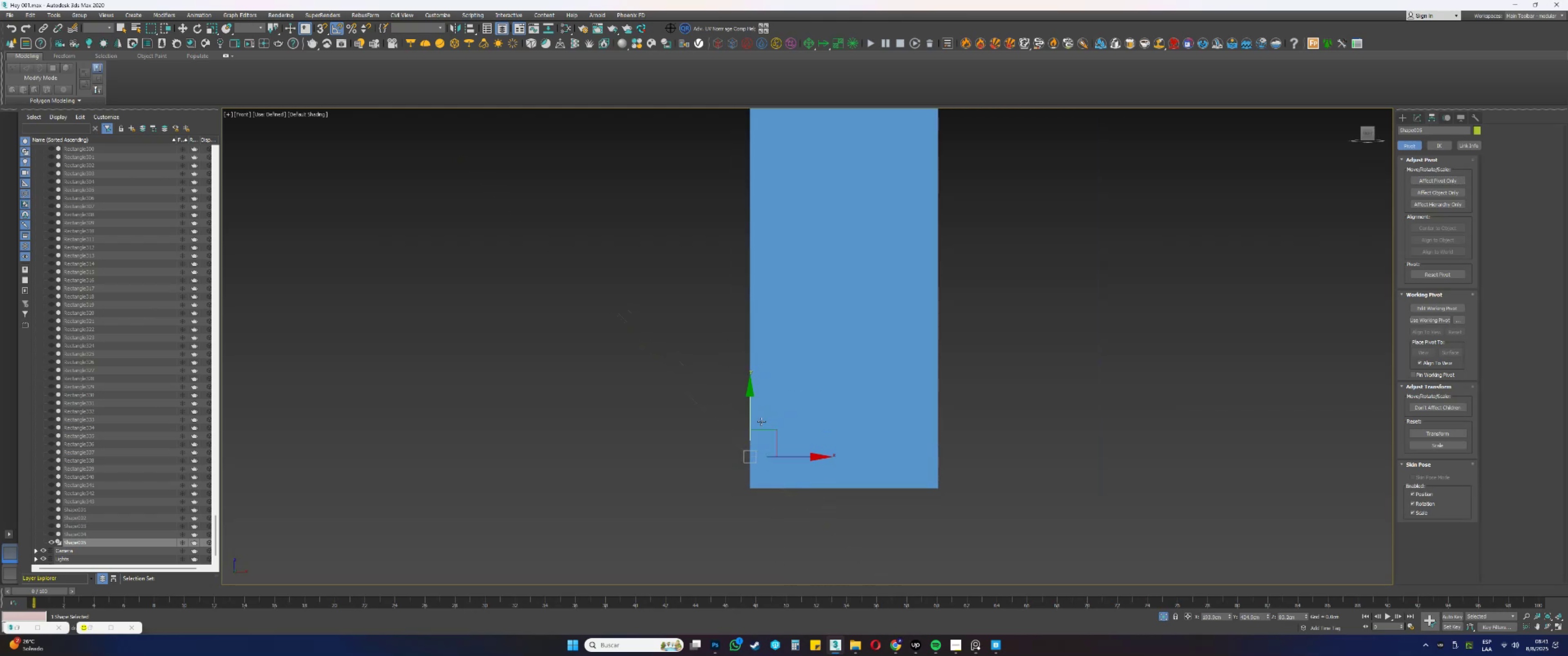 
left_click_drag(start_coordinate=[749, 416], to_coordinate=[777, 190])
 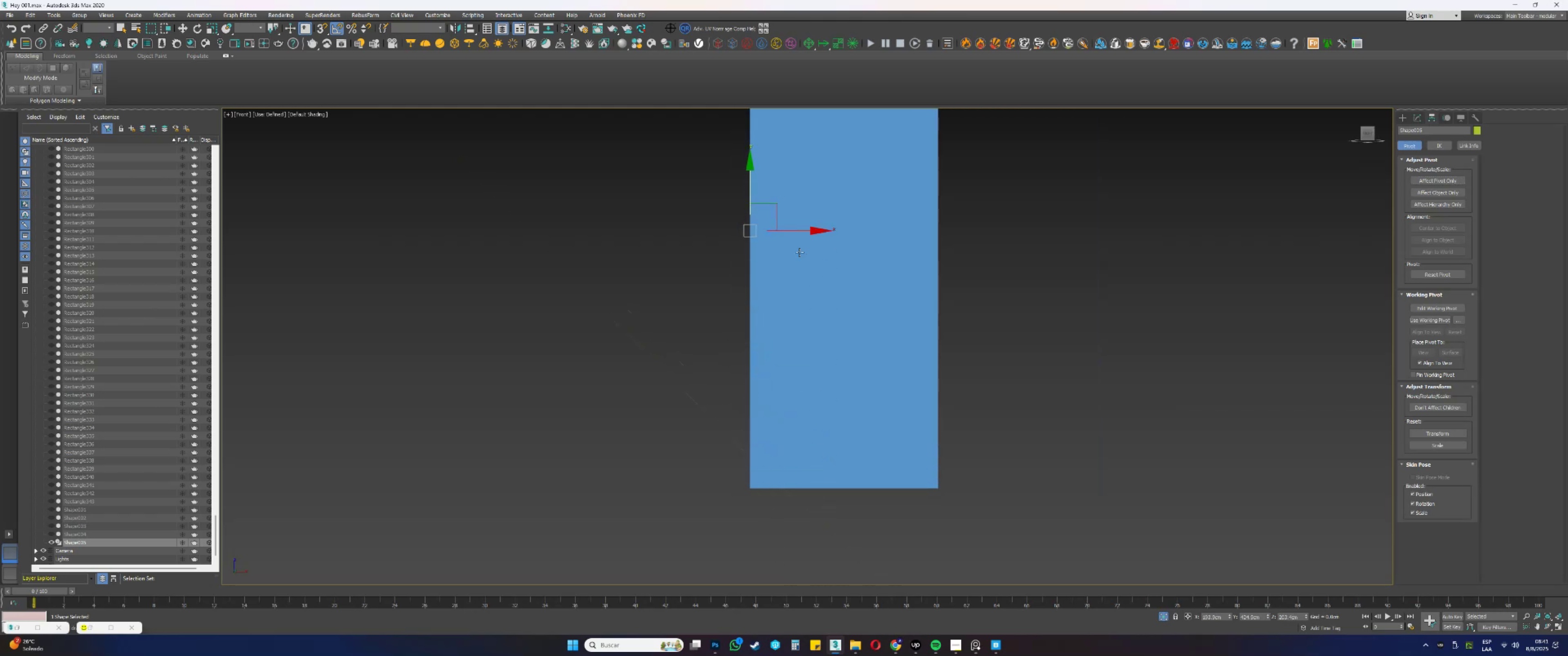 
scroll: coordinate [815, 296], scroll_direction: up, amount: 1.0
 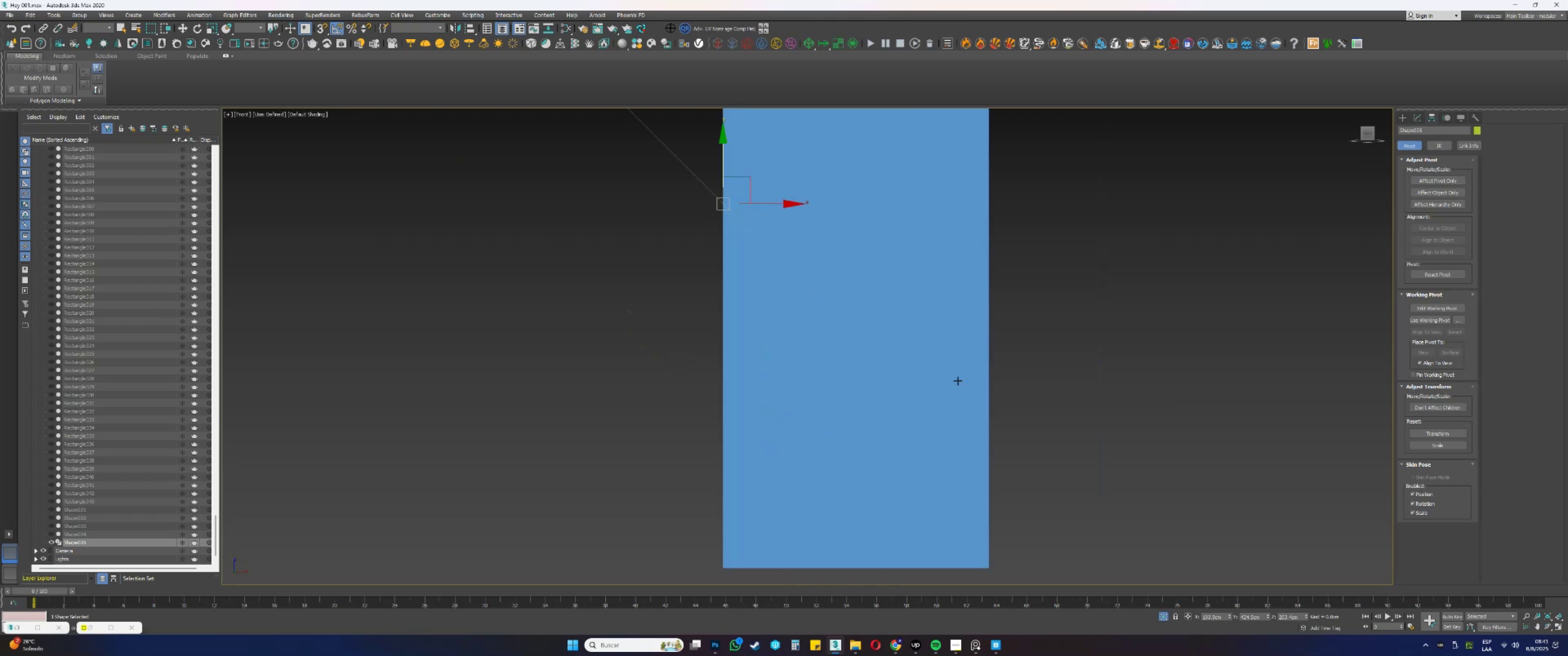 
scroll: coordinate [841, 360], scroll_direction: down, amount: 2.0
 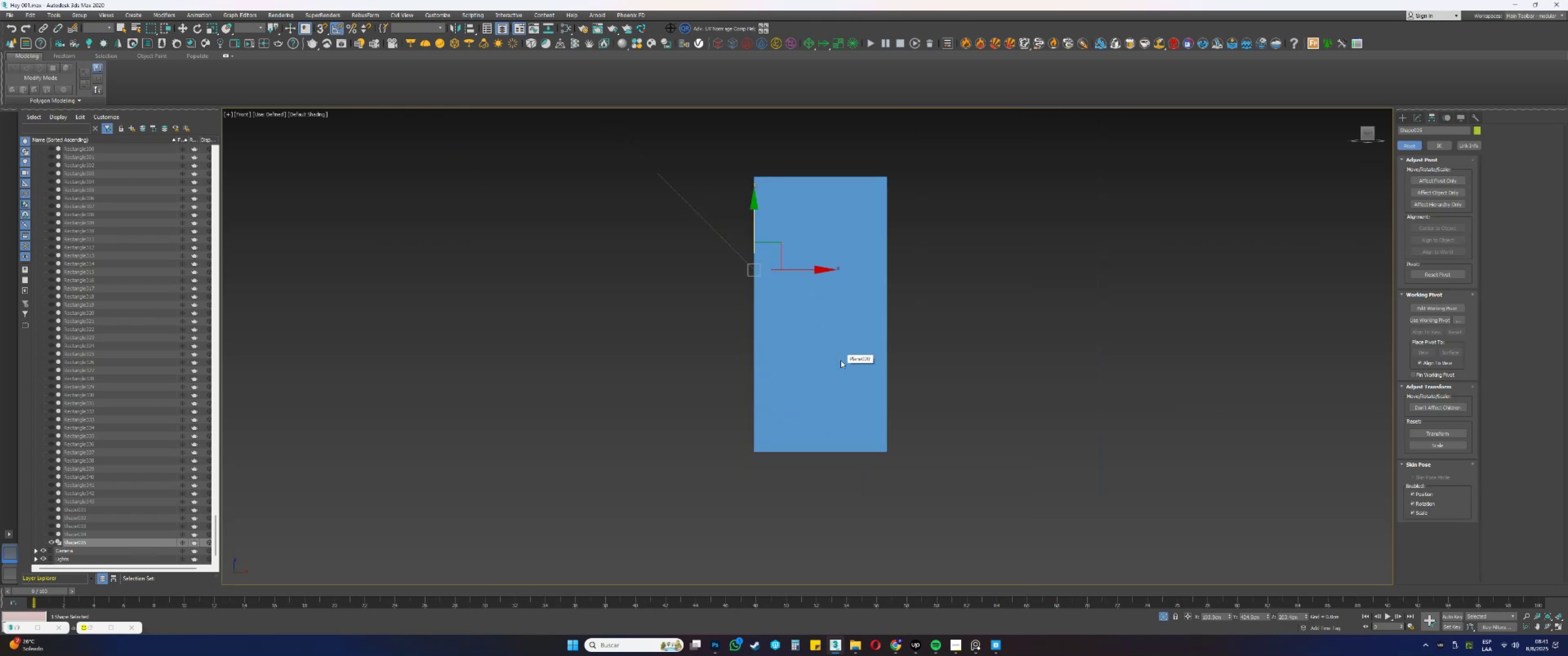 
key(Control+ControlLeft)
 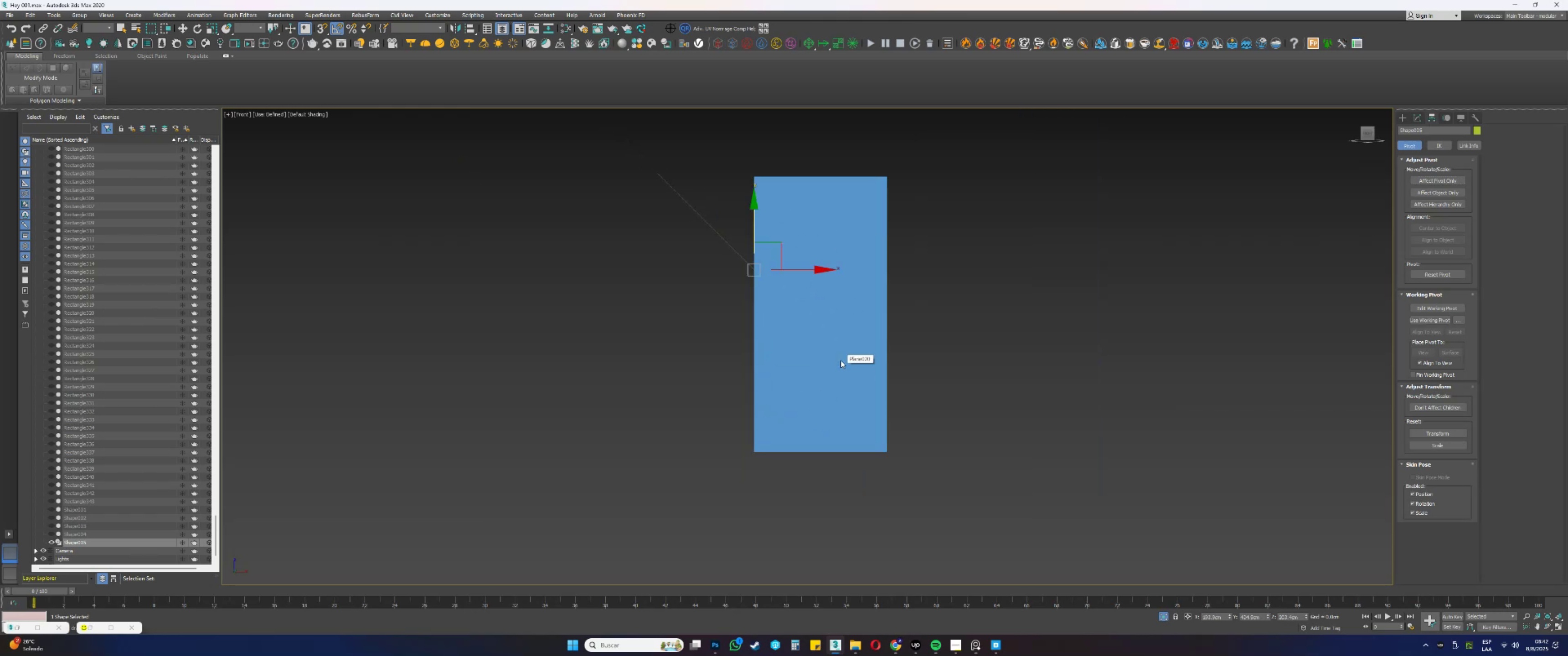 
key(Control+Z)
 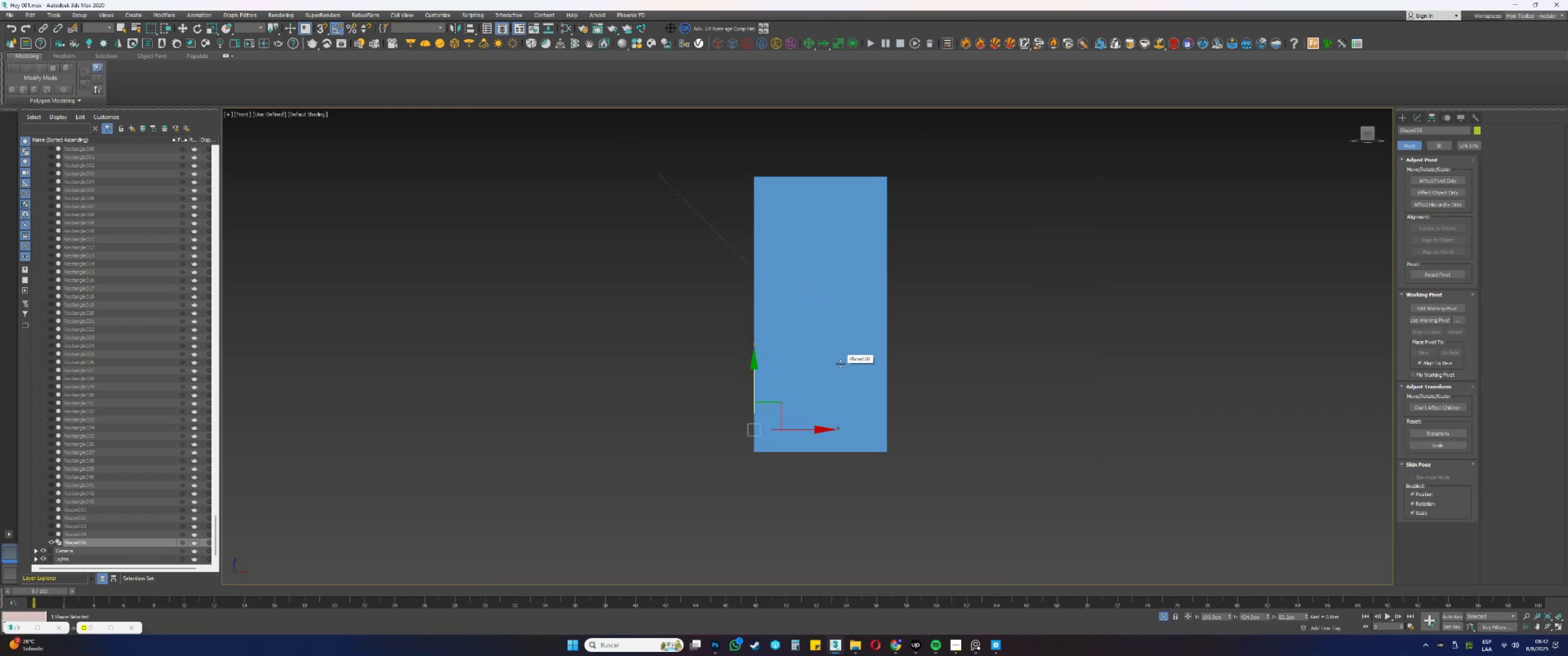 
key(Control+ControlLeft)
 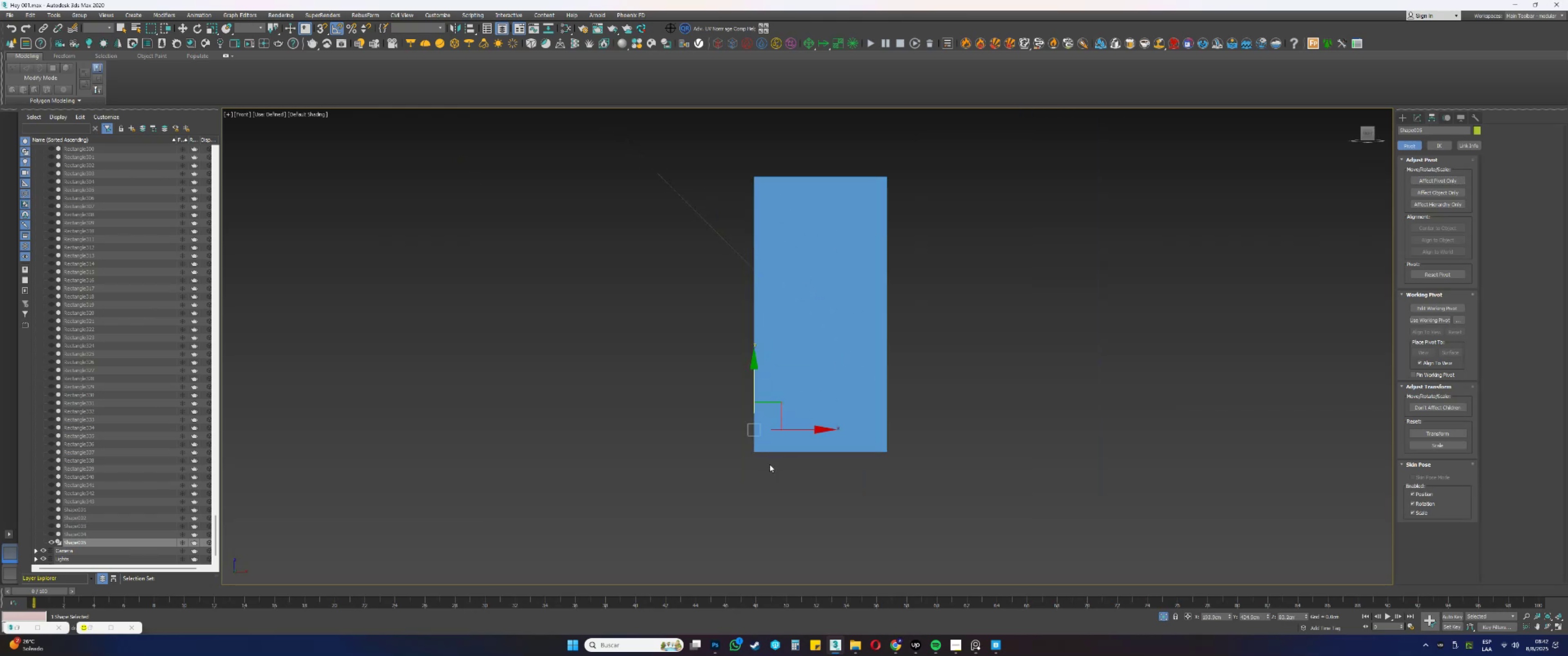 
key(Control+Z)
 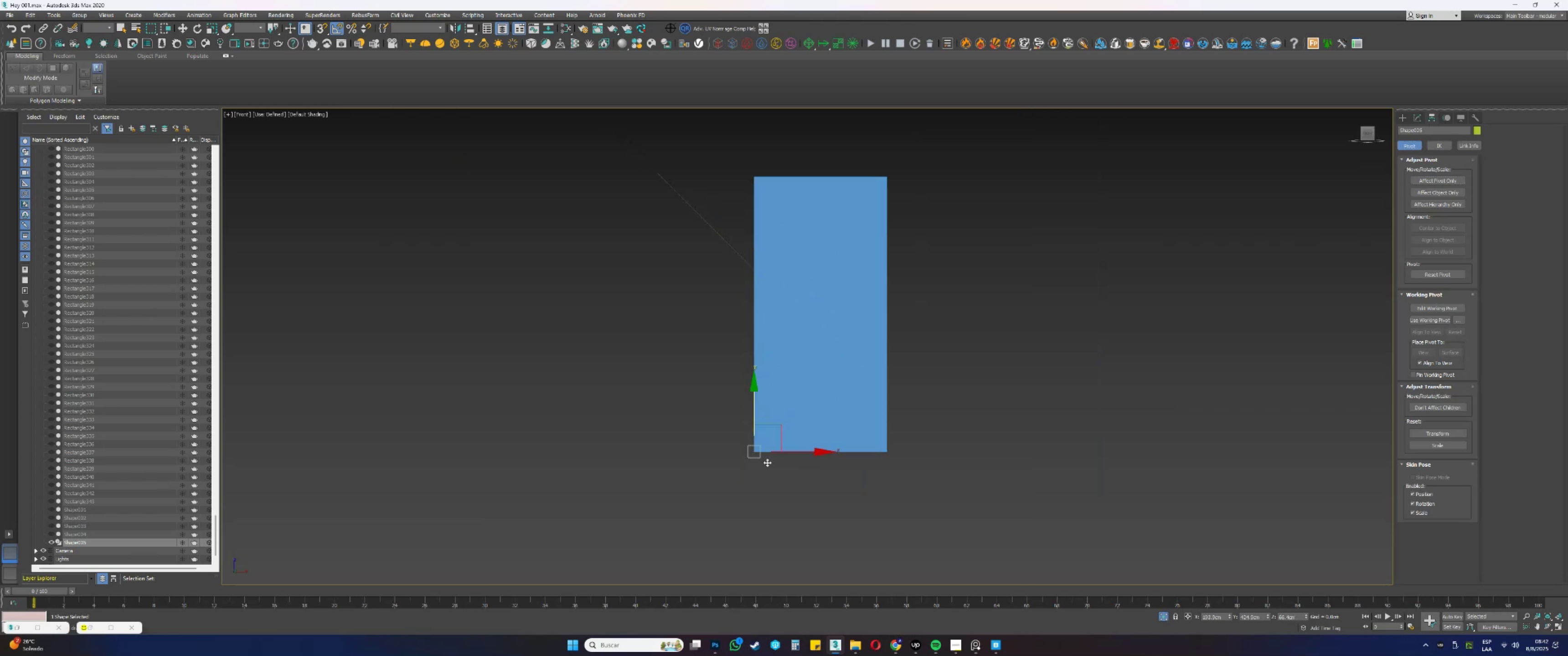 
scroll: coordinate [755, 455], scroll_direction: up, amount: 2.0
 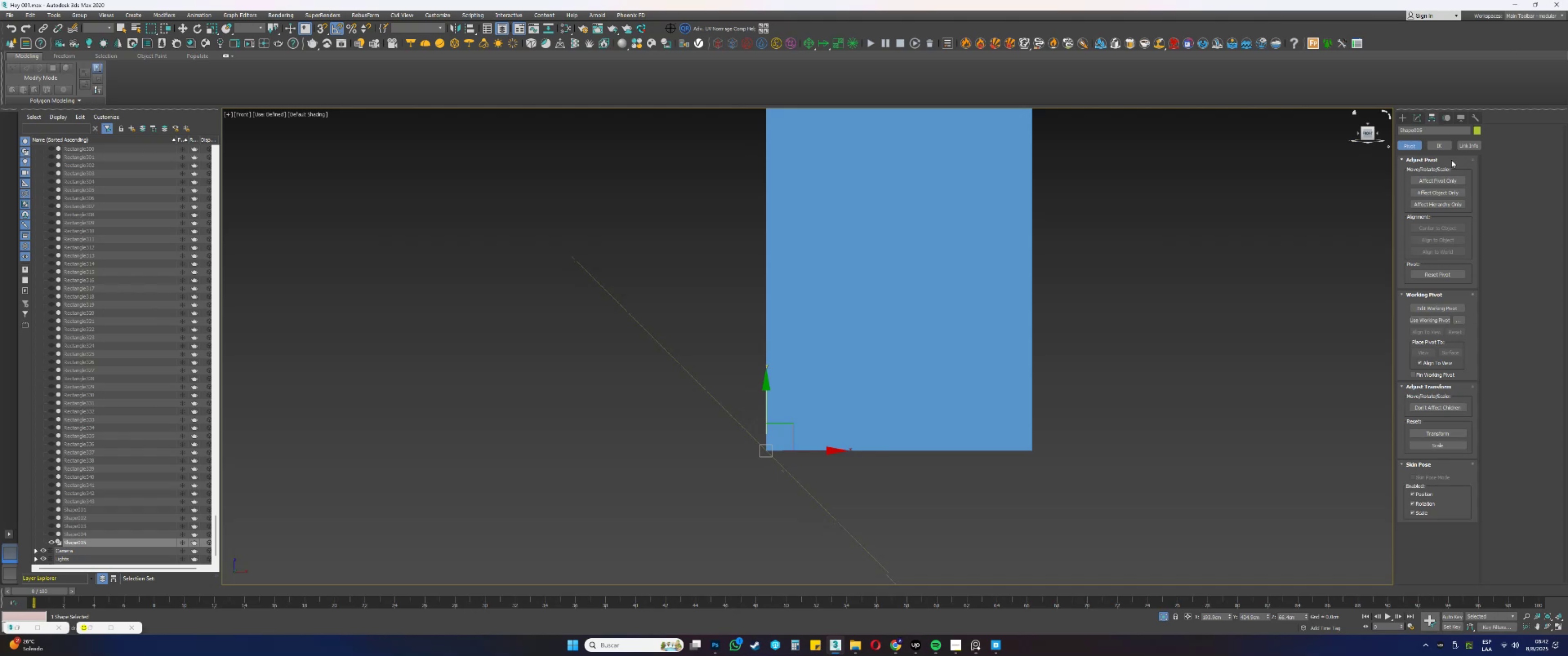 
left_click([1440, 176])
 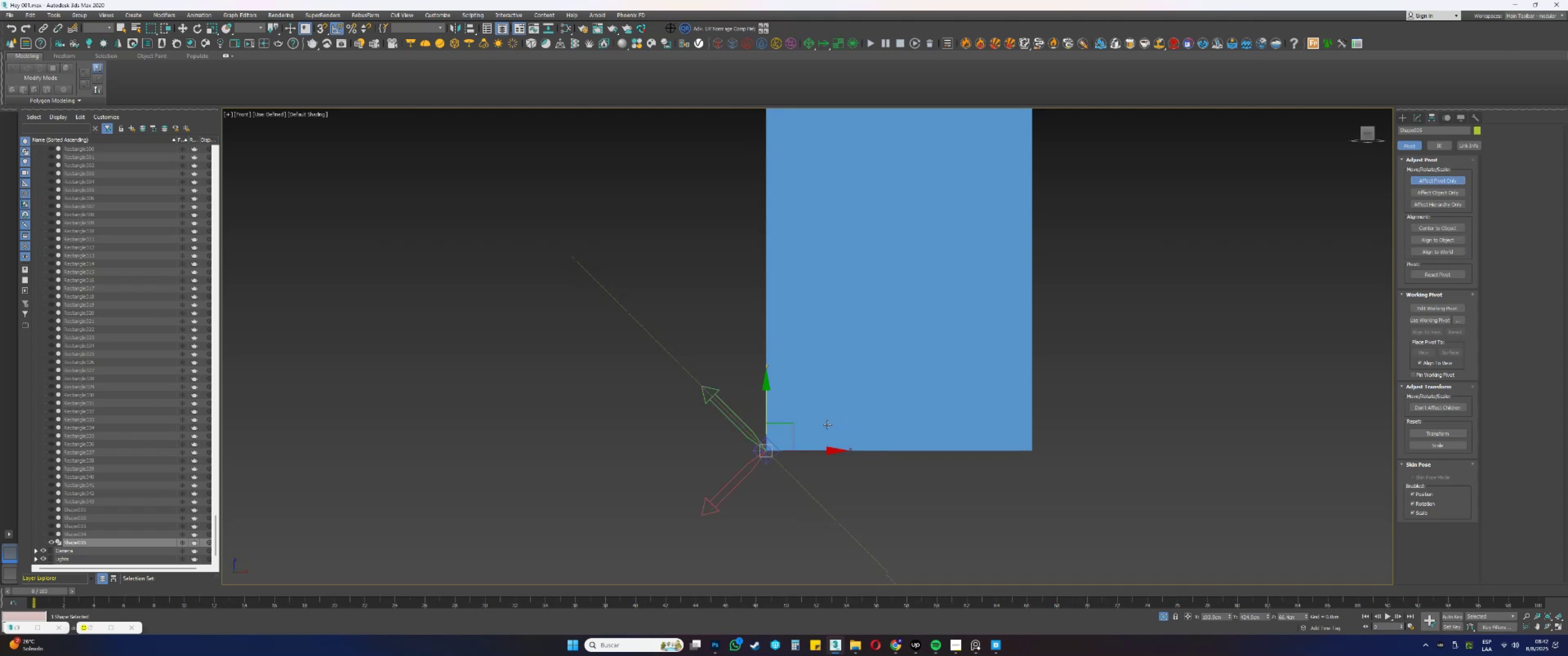 
left_click_drag(start_coordinate=[790, 422], to_coordinate=[572, 262])
 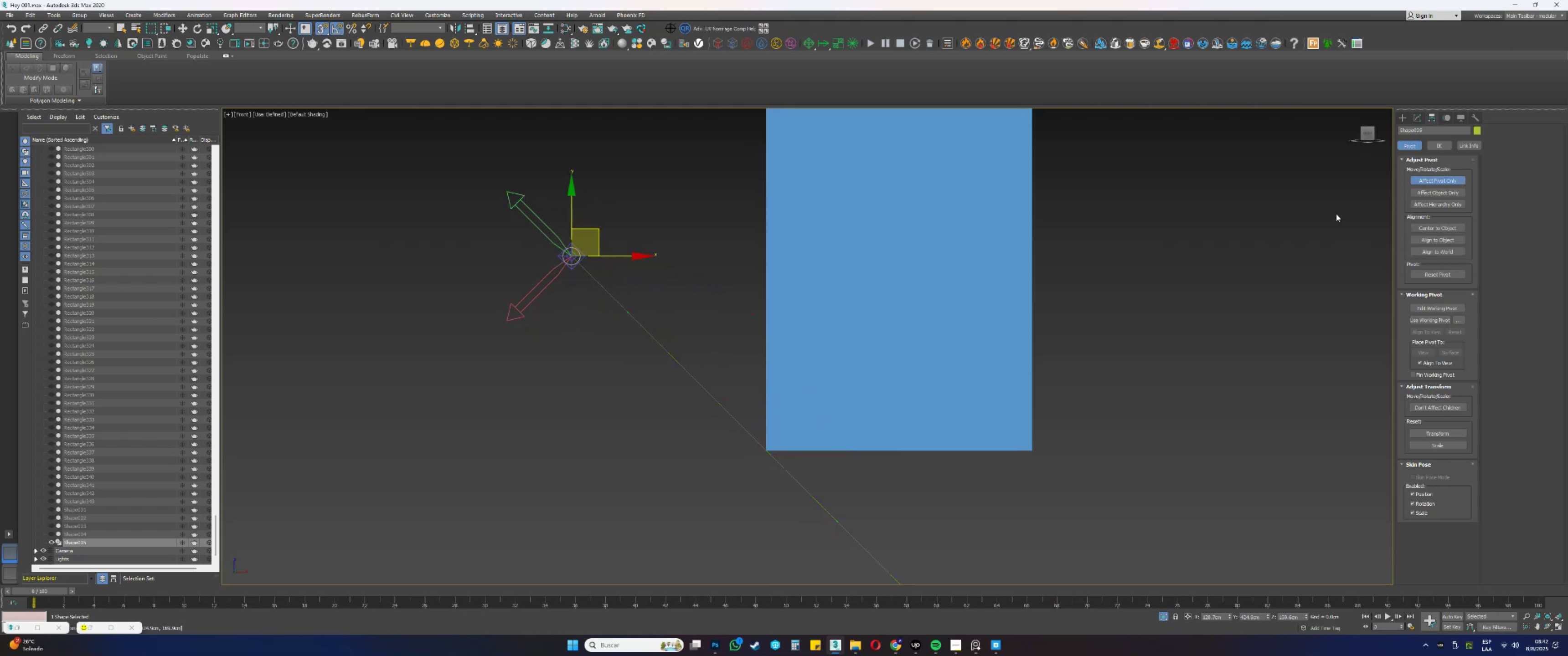 
key(S)
 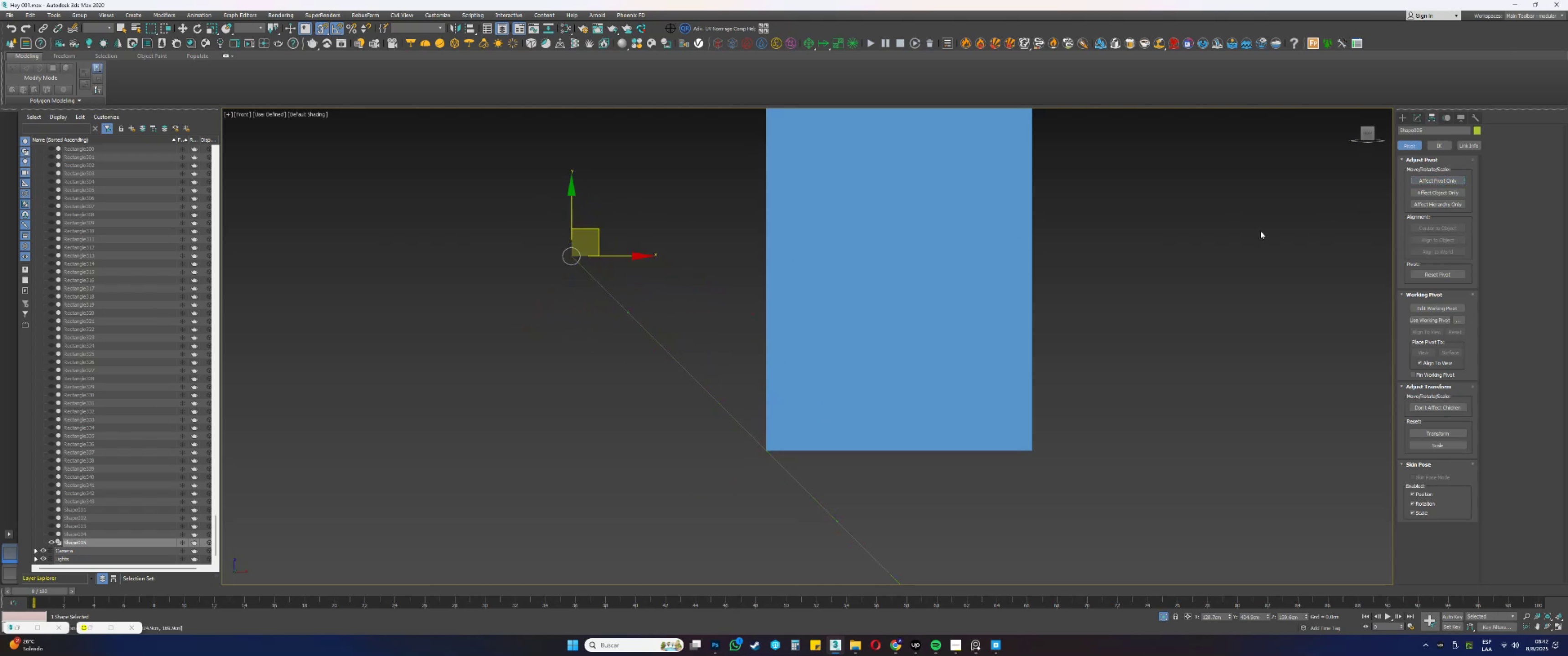 
left_click_drag(start_coordinate=[598, 229], to_coordinate=[568, 257])
 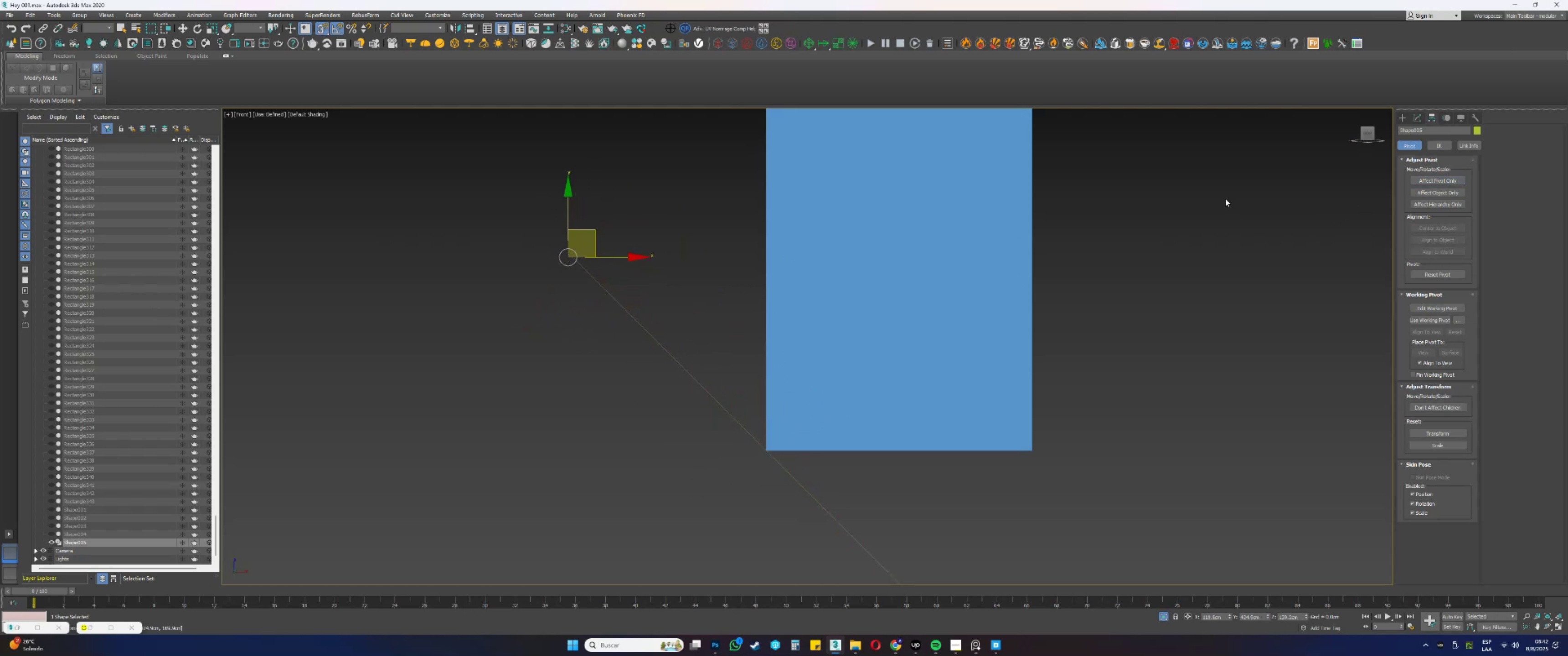 
type(ss)
 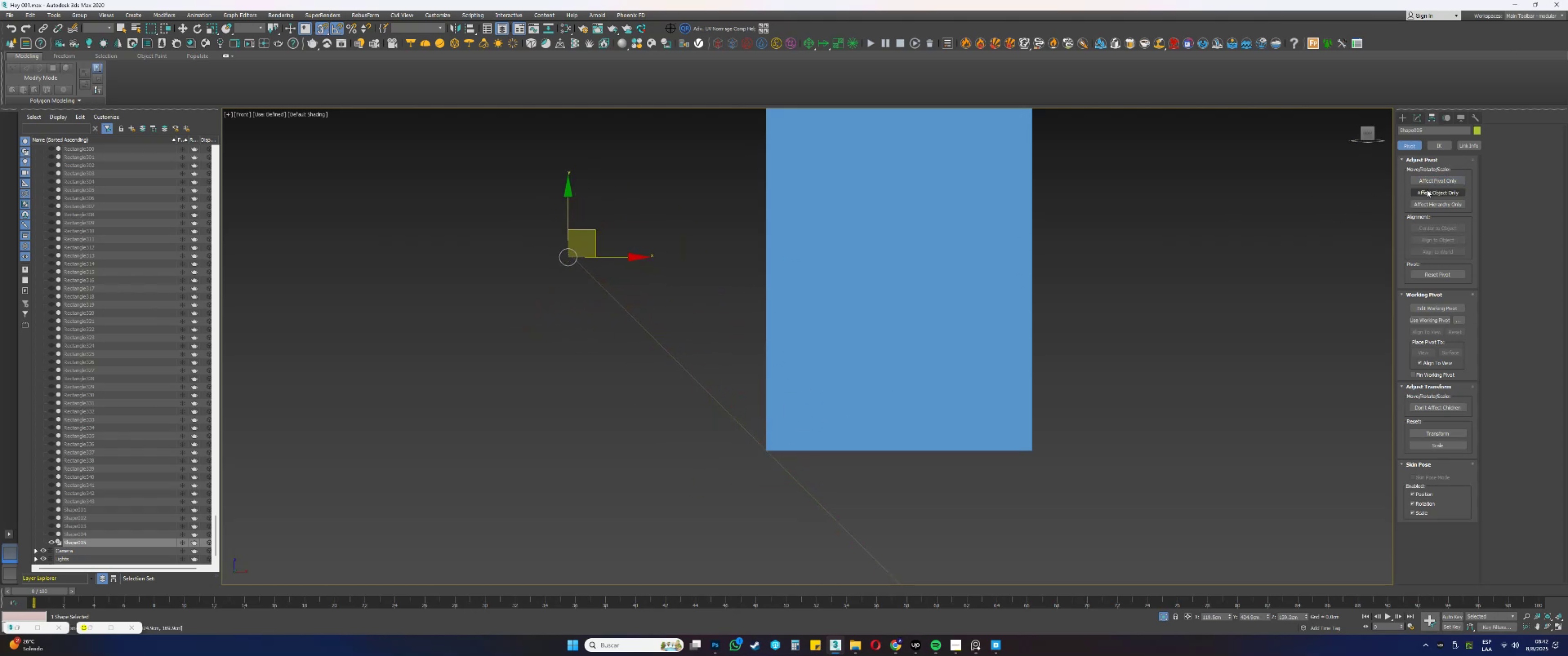 
scroll: coordinate [534, 237], scroll_direction: up, amount: 2.0
 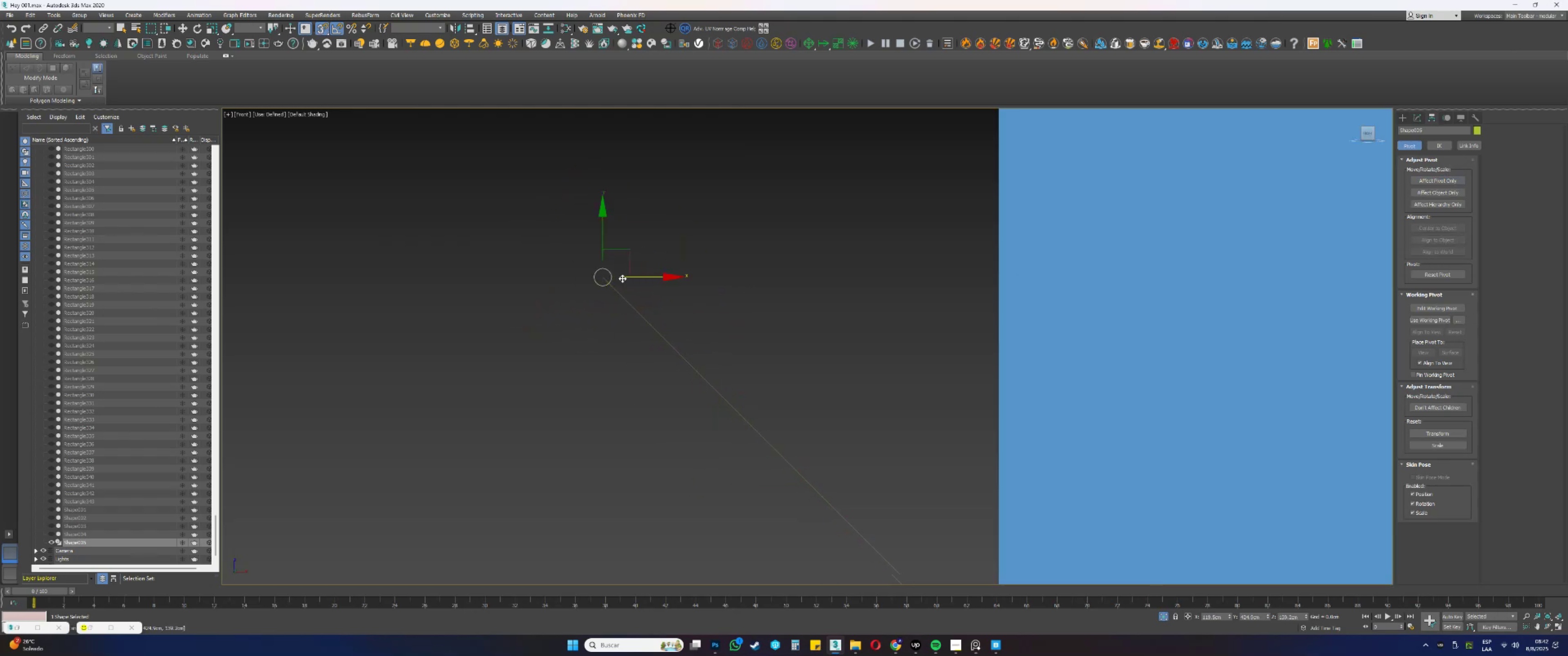 
scroll: coordinate [621, 275], scroll_direction: down, amount: 2.0
 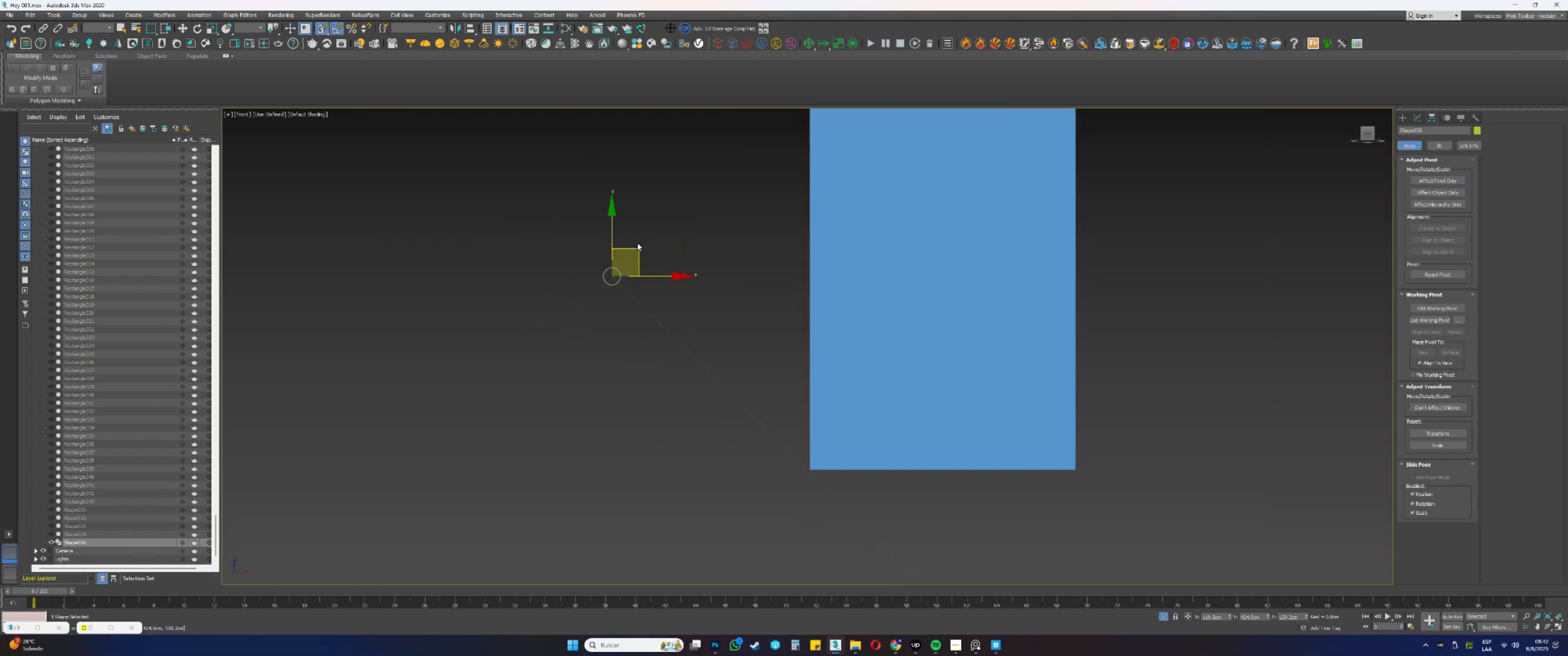 
left_click_drag(start_coordinate=[635, 248], to_coordinate=[814, 470])
 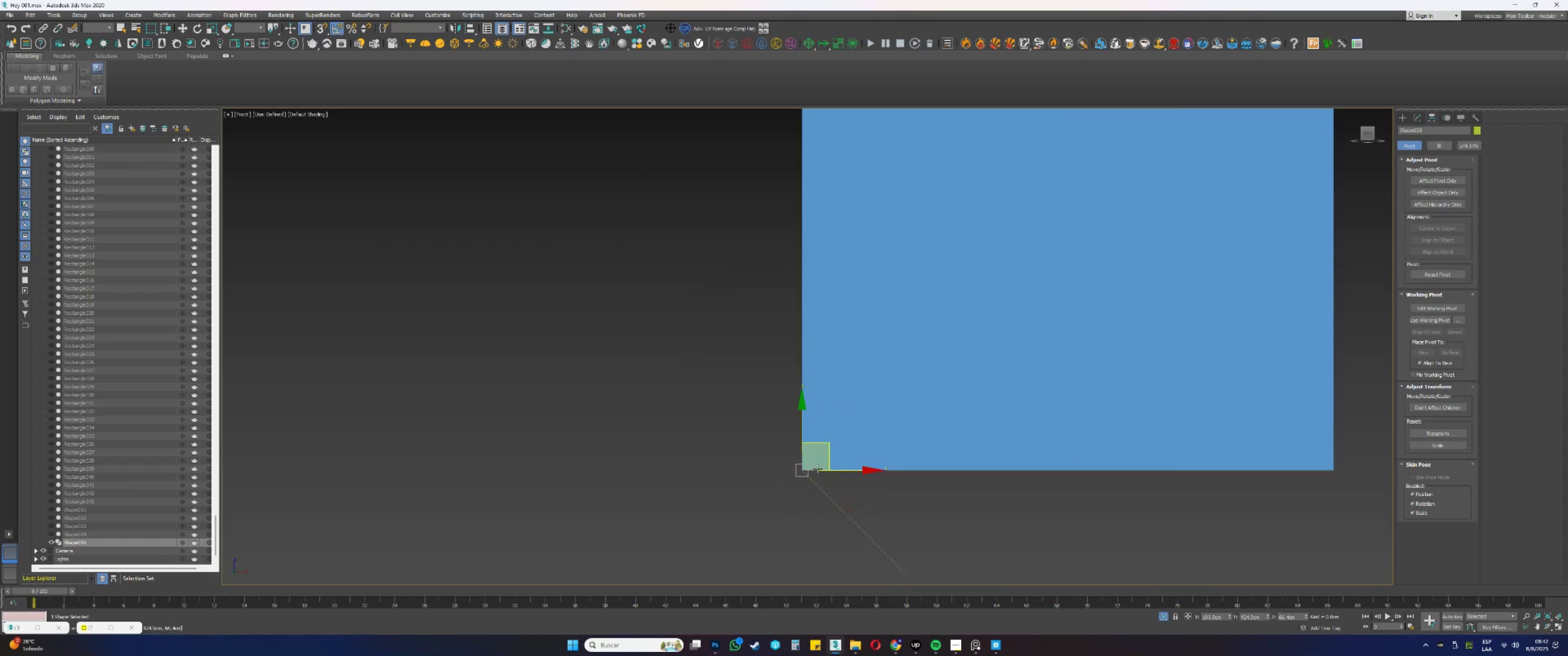 
type(sss)
 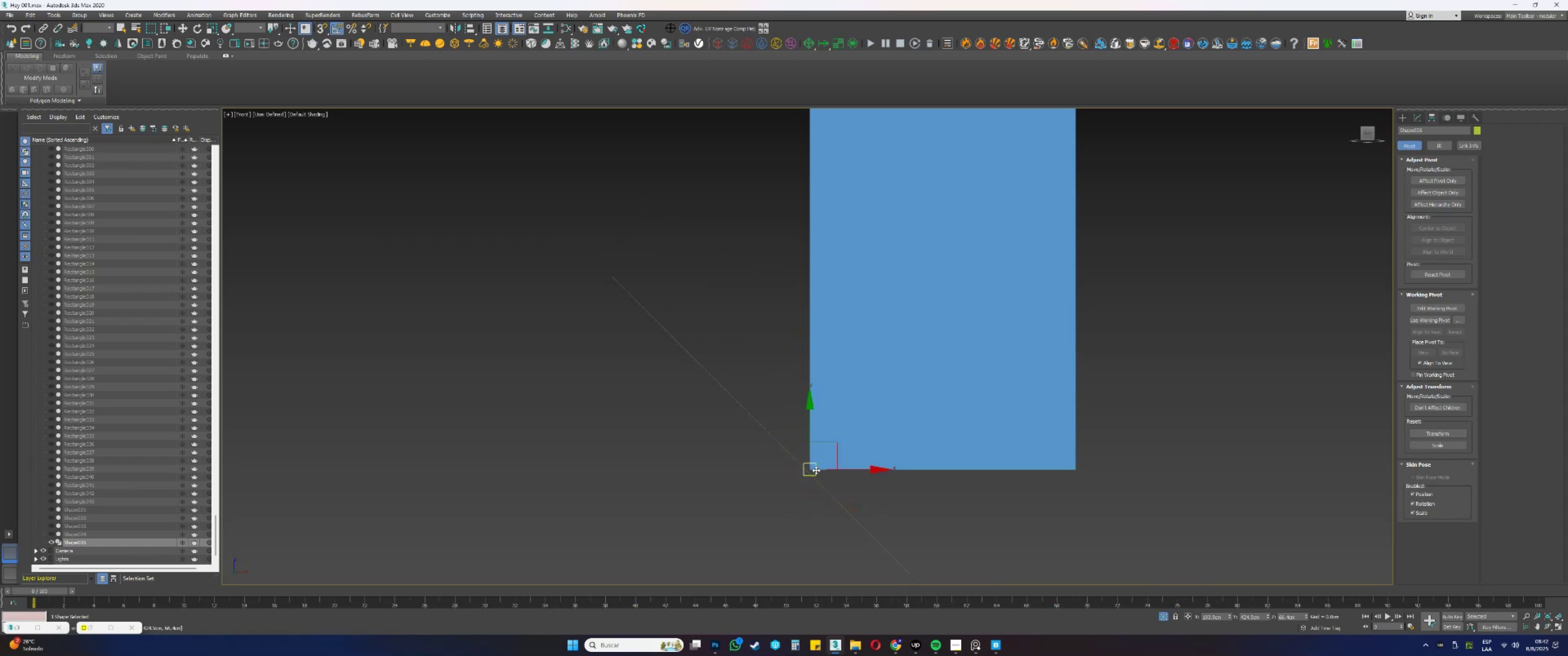 
scroll: coordinate [836, 438], scroll_direction: up, amount: 4.0
 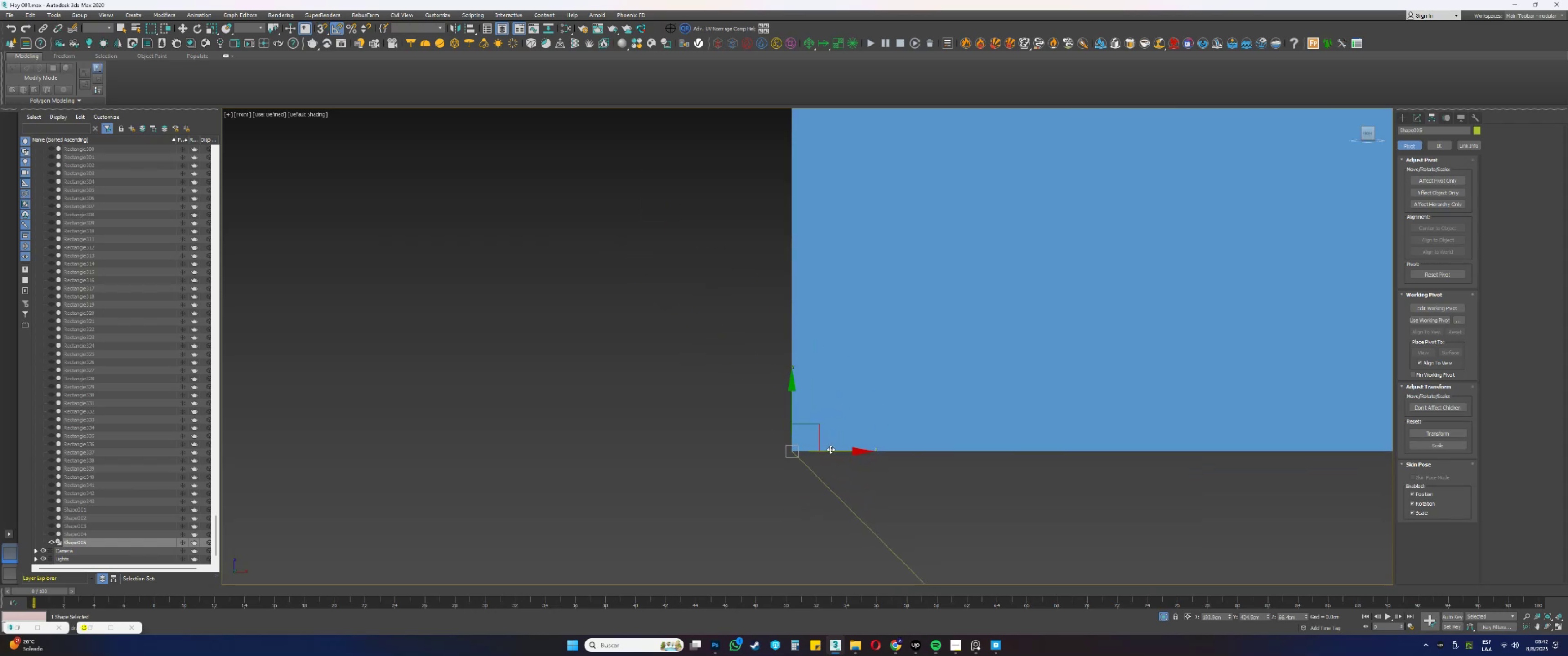 
scroll: coordinate [757, 438], scroll_direction: down, amount: 7.0
 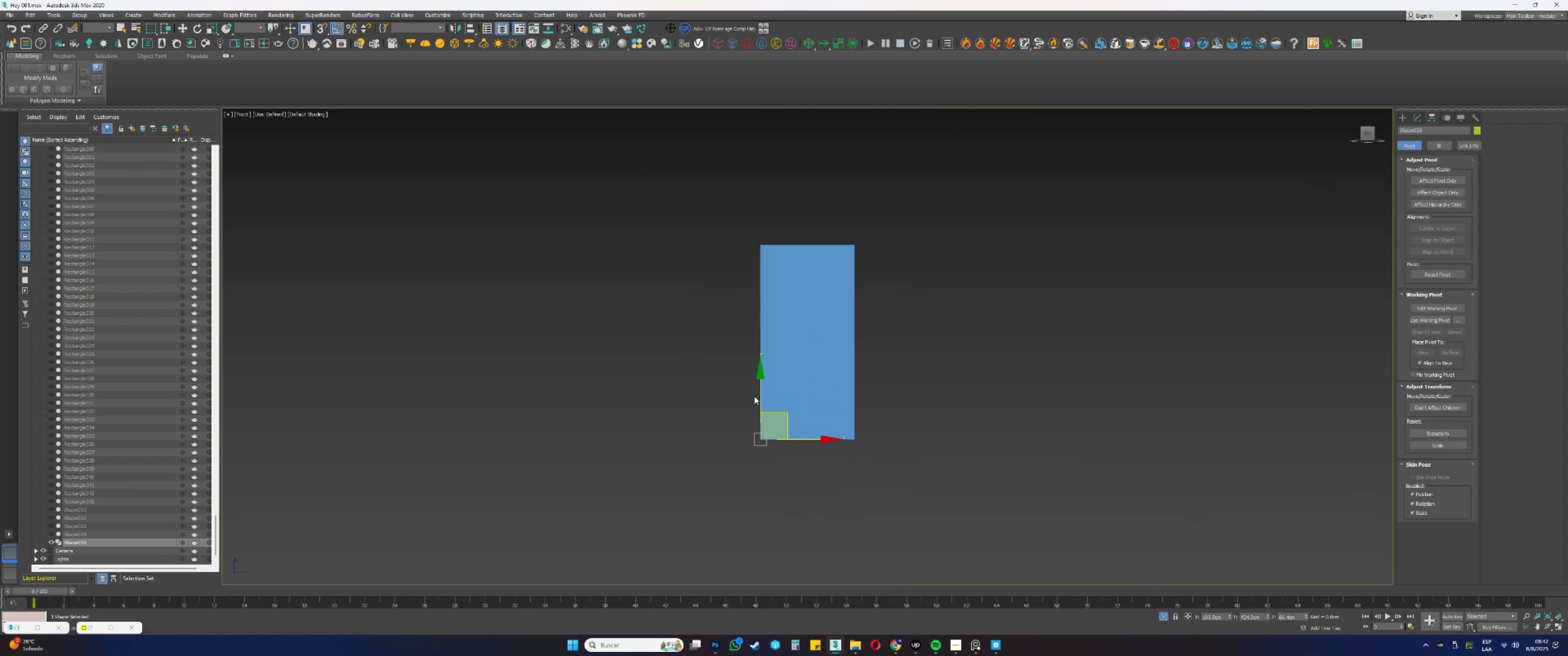 
left_click_drag(start_coordinate=[760, 395], to_coordinate=[771, 244])
 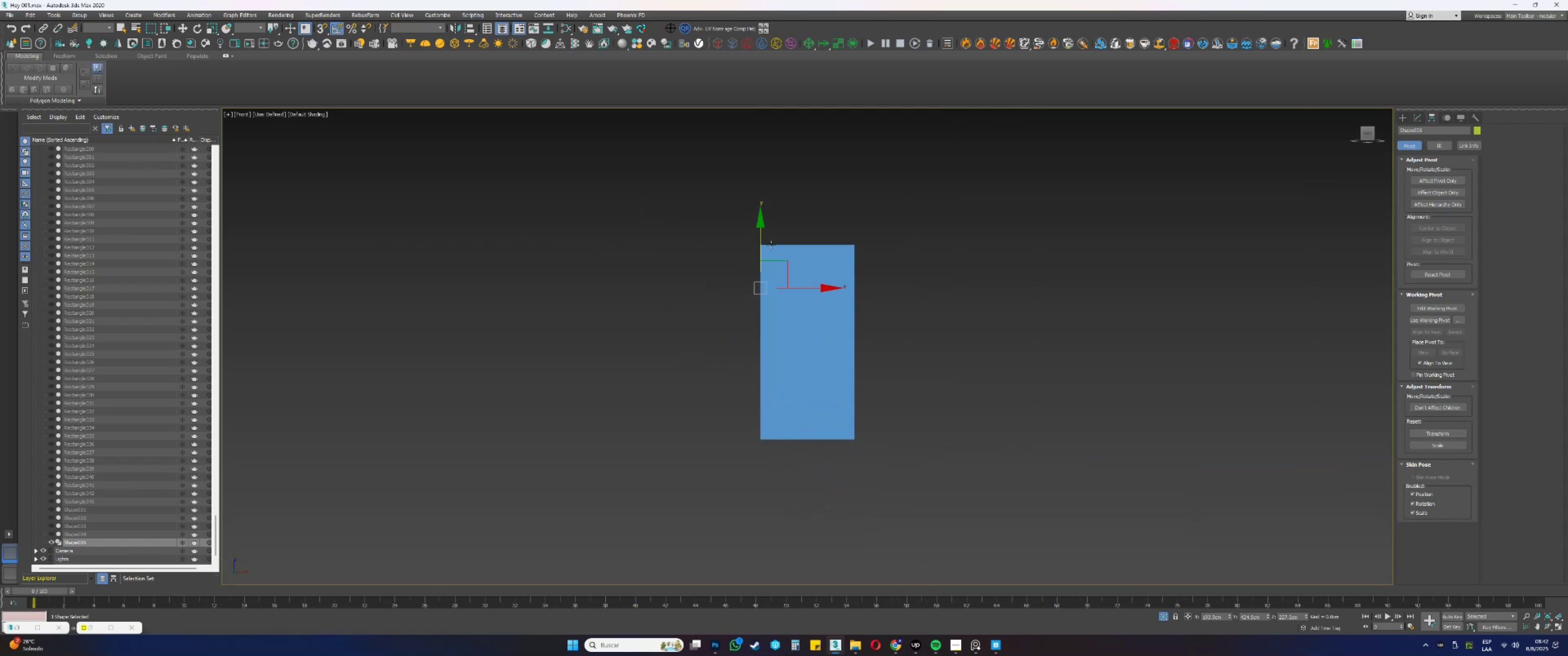 
scroll: coordinate [661, 332], scroll_direction: up, amount: 13.0
 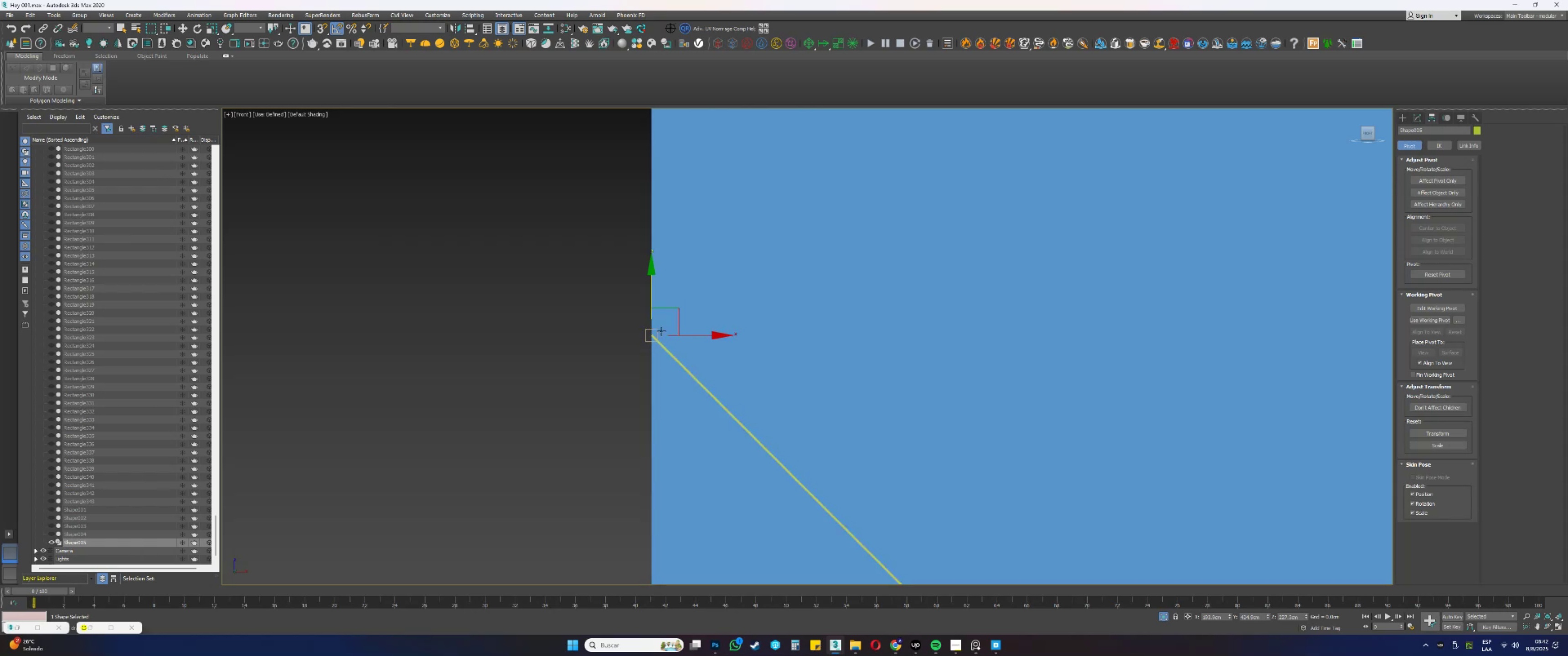 
scroll: coordinate [683, 331], scroll_direction: down, amount: 12.0
 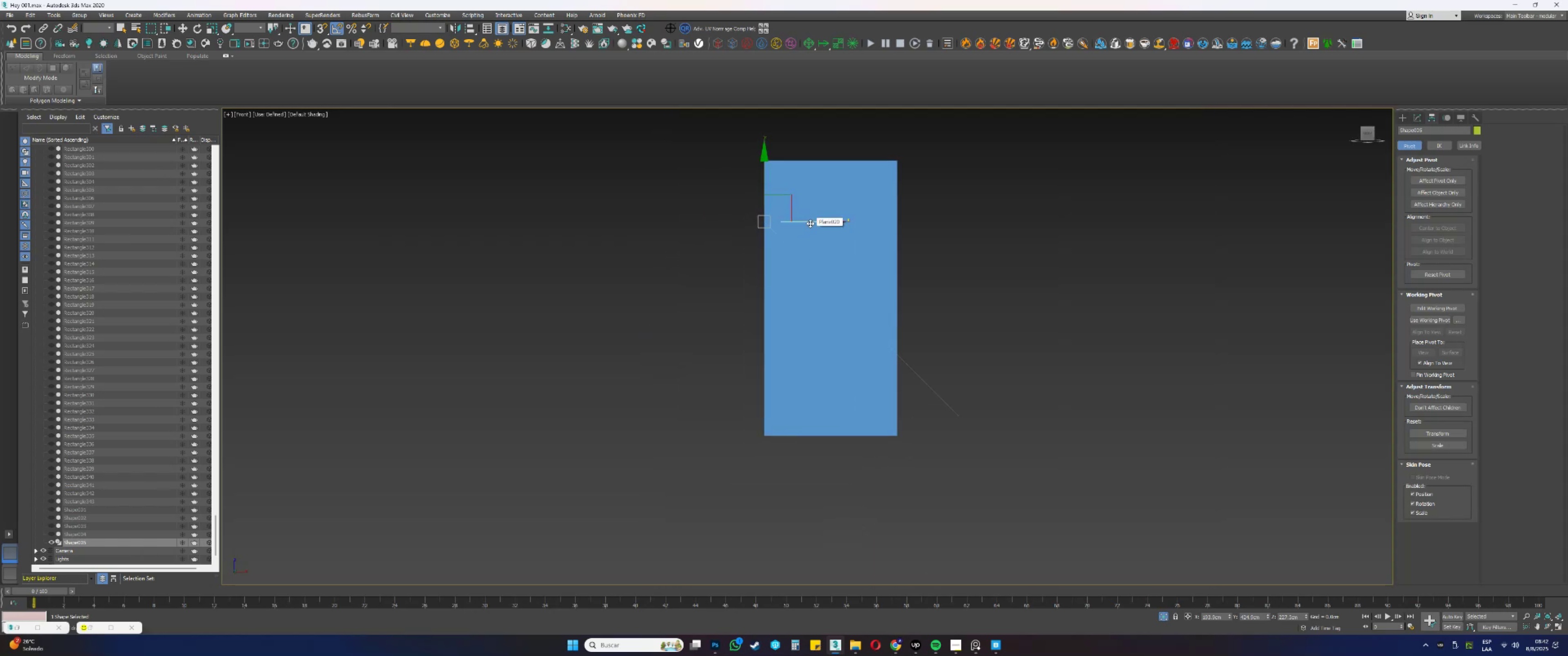 
wait(5.44)
 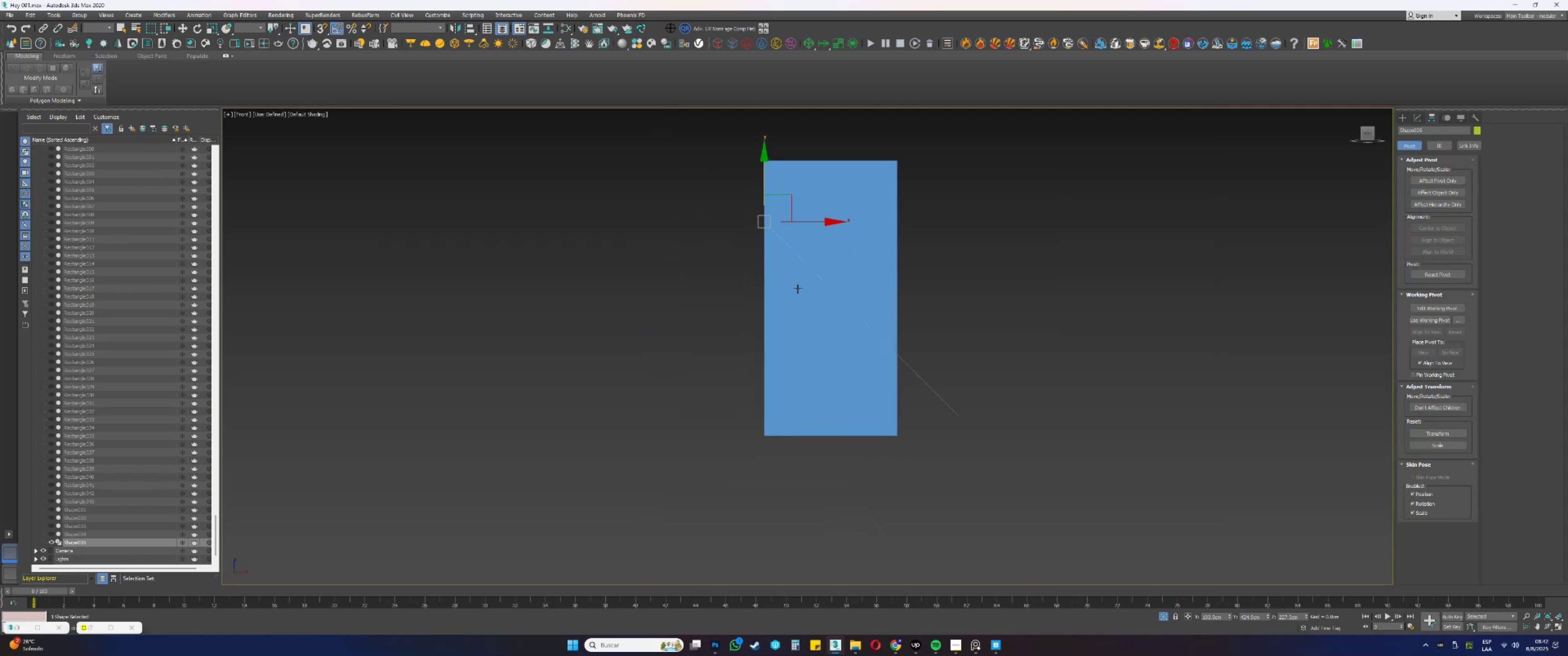 
left_click_drag(start_coordinate=[764, 181], to_coordinate=[763, 434])
 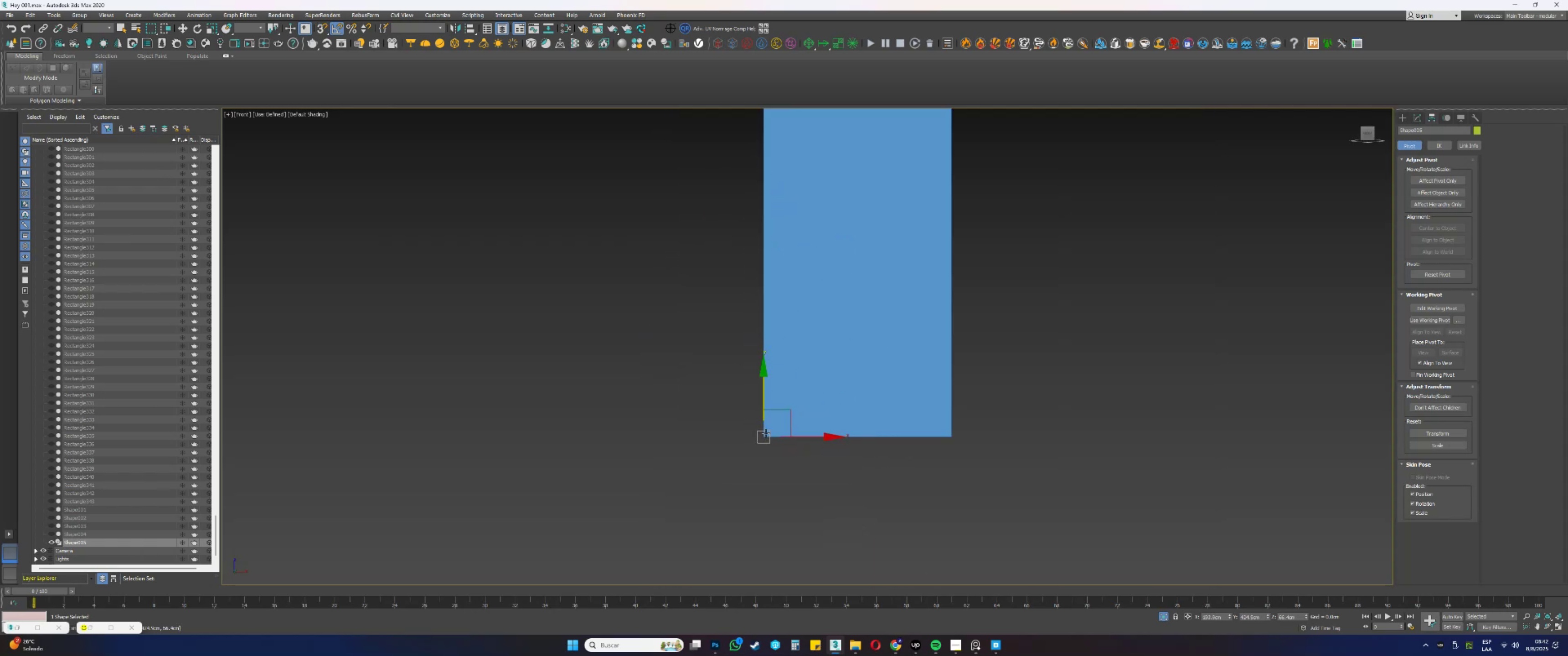 
type(ss)
 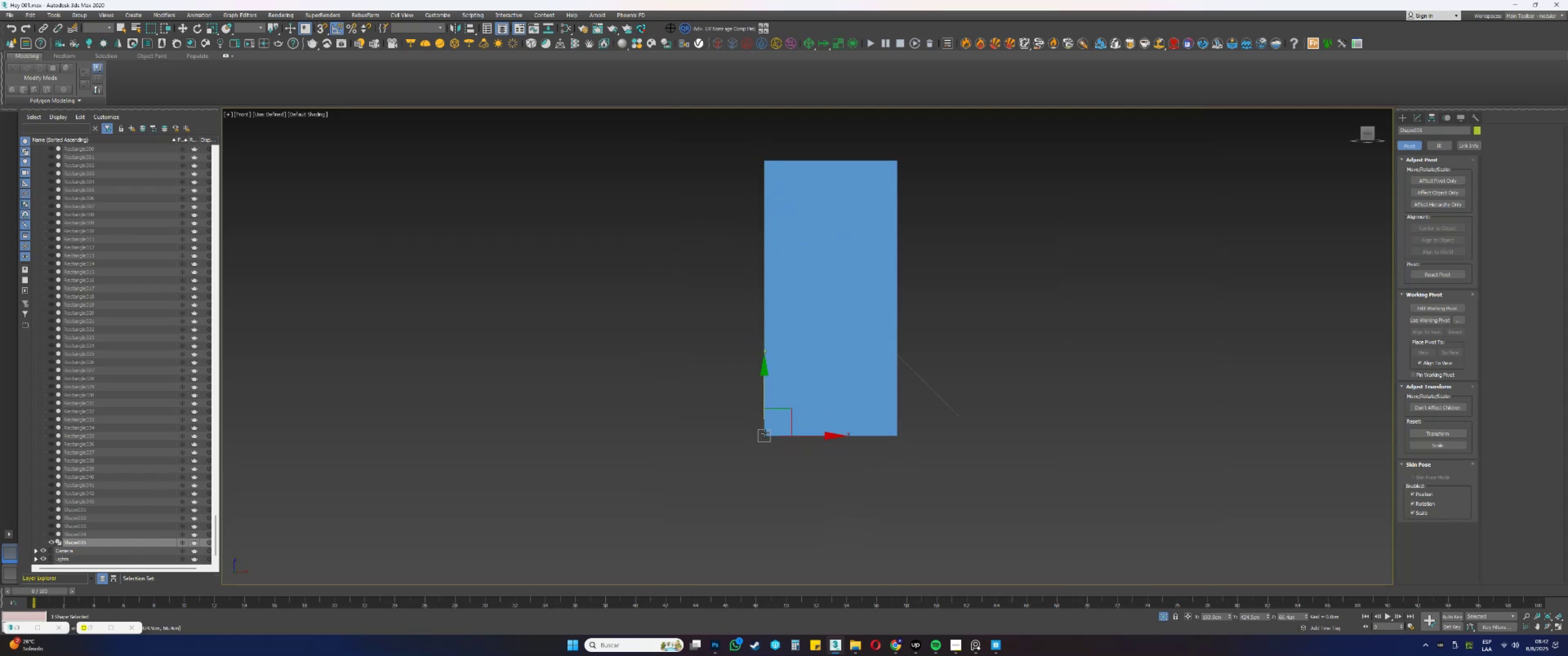 
scroll: coordinate [747, 426], scroll_direction: up, amount: 8.0
 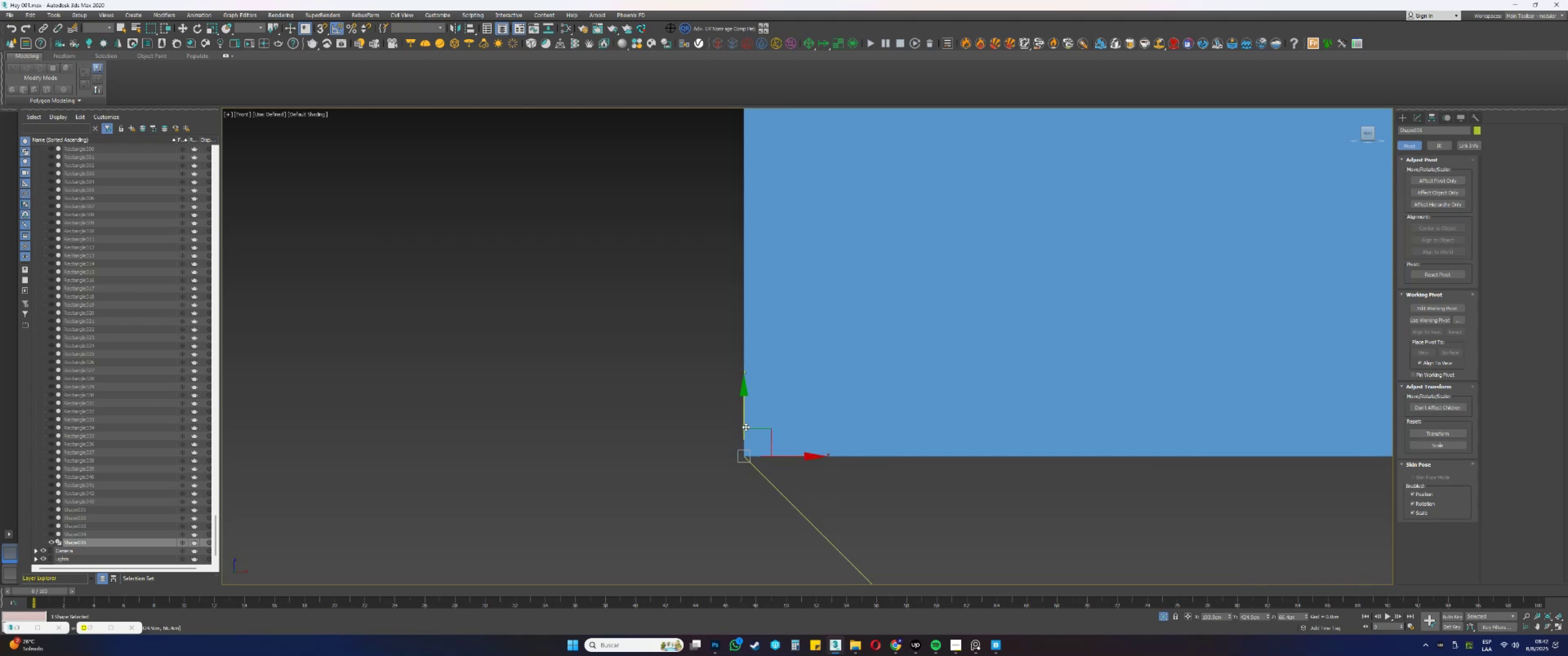 
left_click_drag(start_coordinate=[743, 422], to_coordinate=[748, 390])
 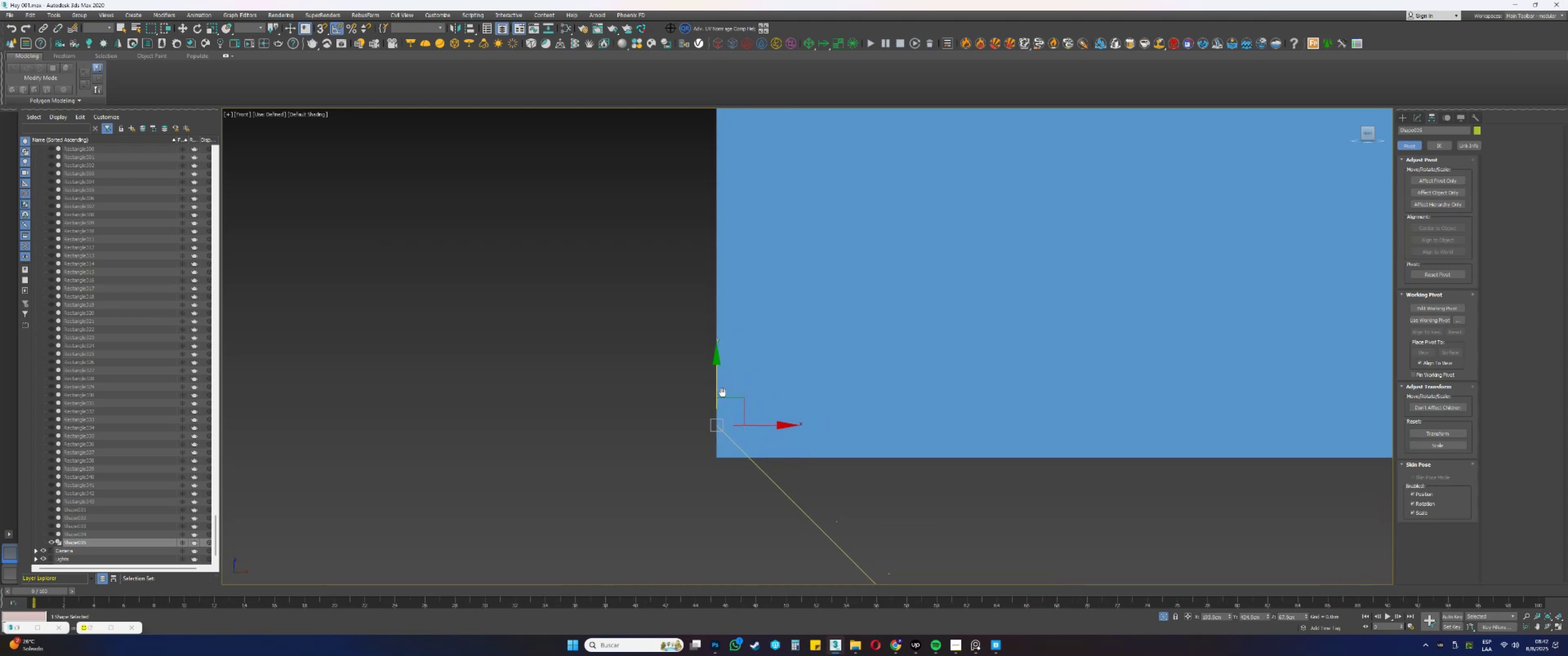 
scroll: coordinate [679, 444], scroll_direction: down, amount: 1.0
 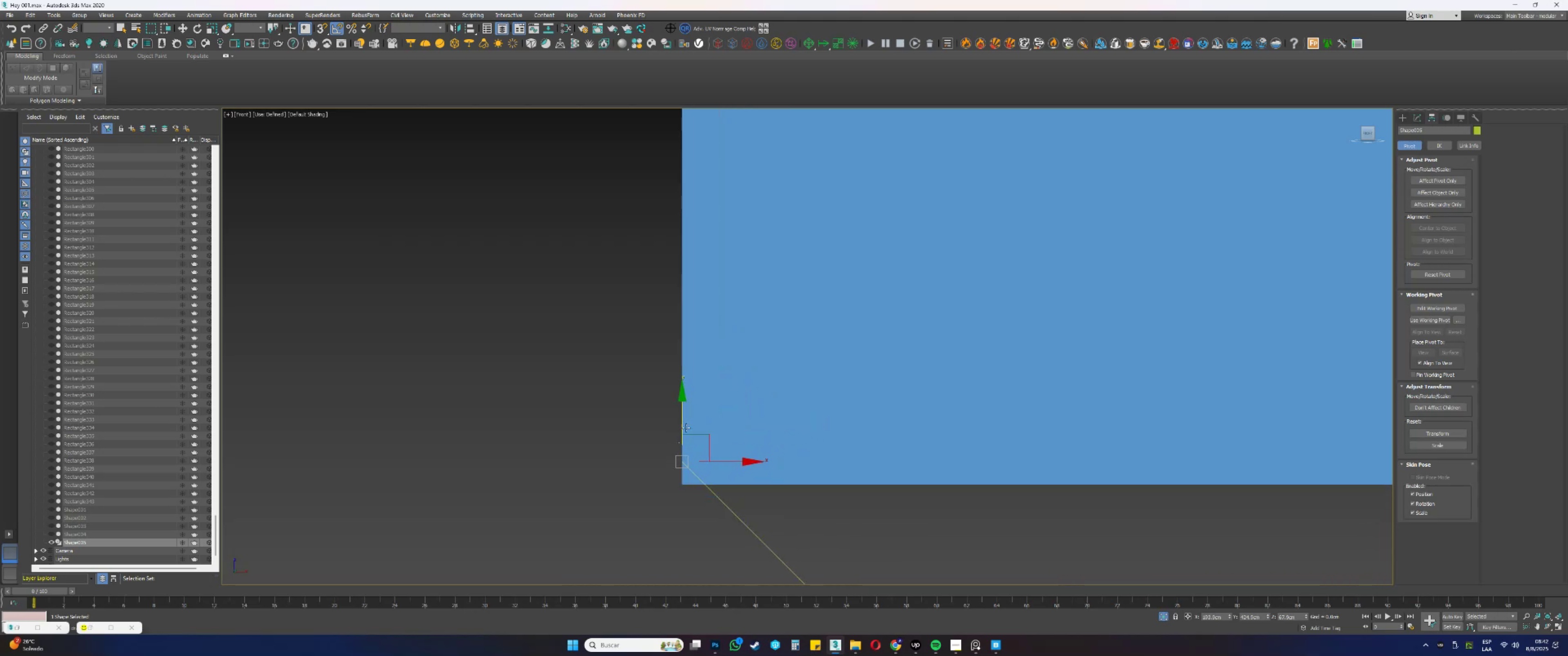 
hold_key(key=ShiftLeft, duration=0.45)
left_click_drag(start_coordinate=[684, 422], to_coordinate=[693, 410])
 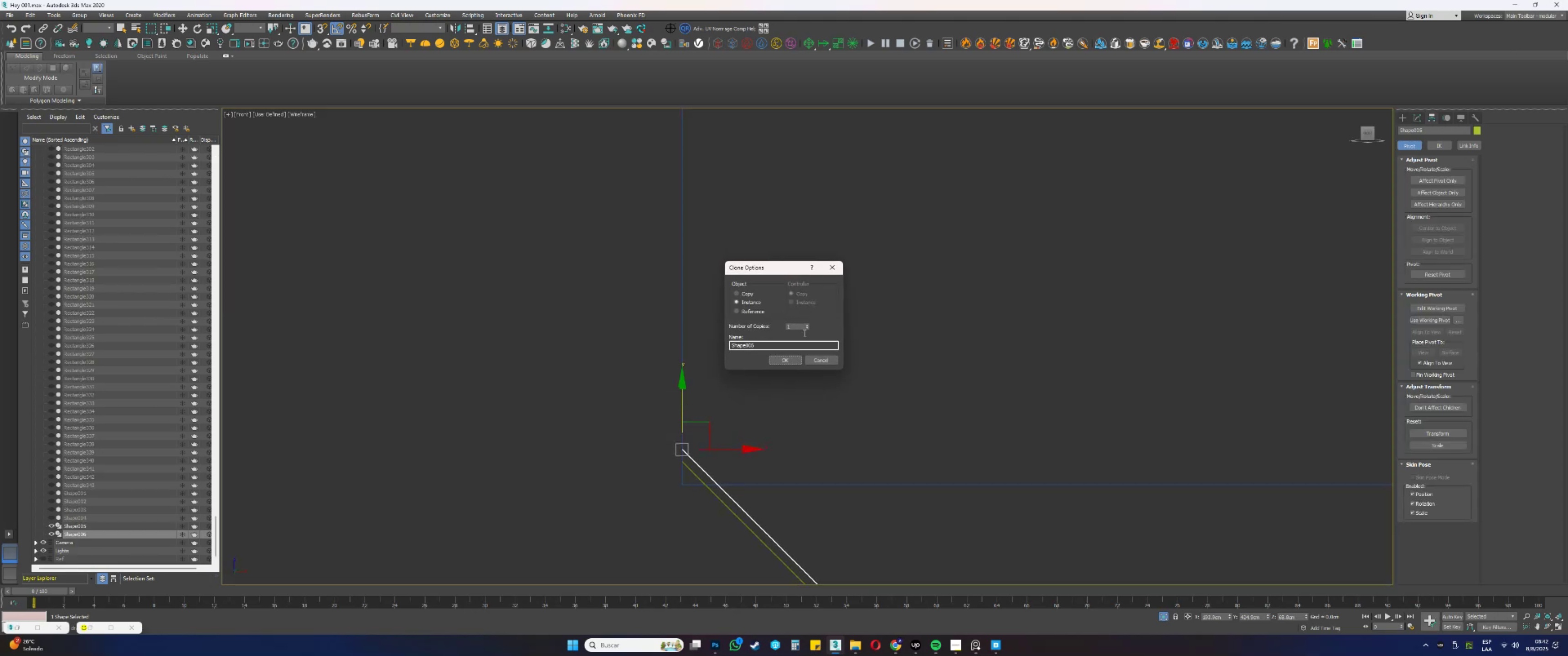 
key(F3)
 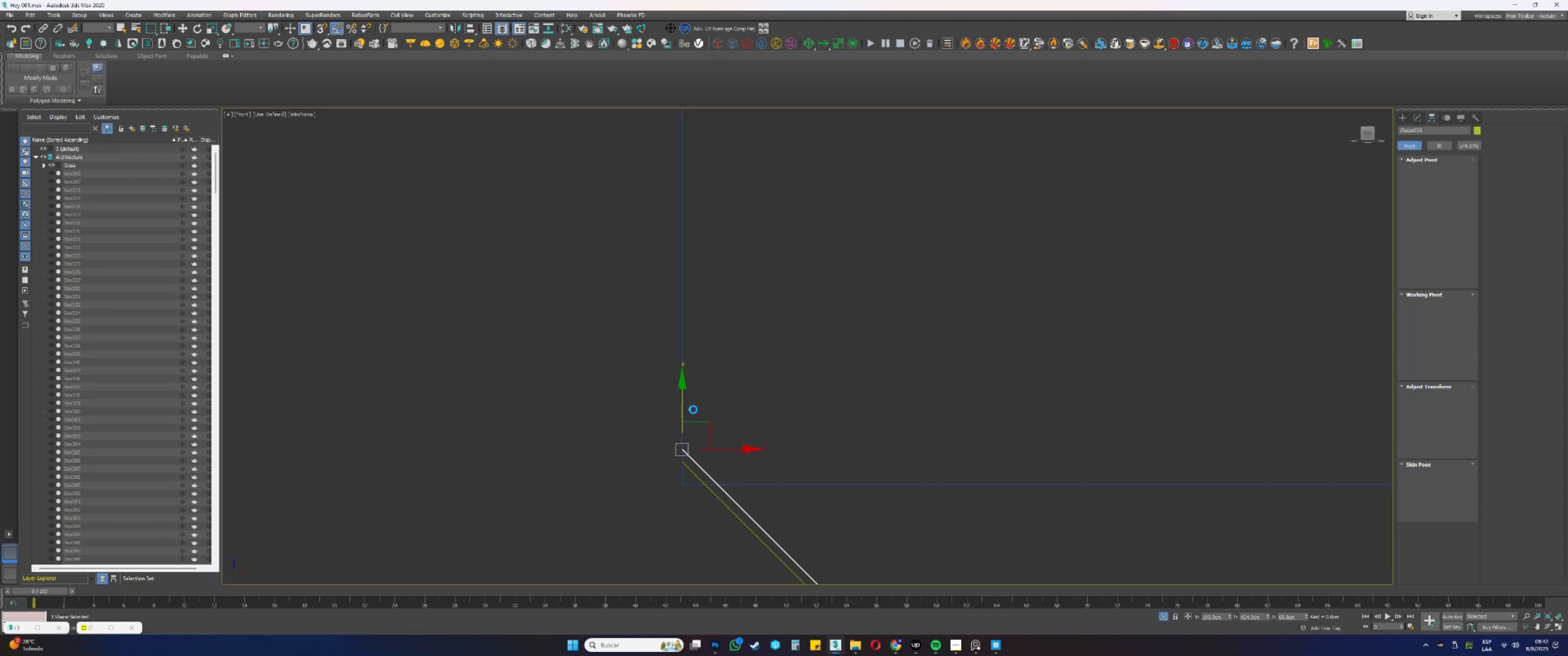 
left_click_drag(start_coordinate=[807, 327], to_coordinate=[806, 276])
 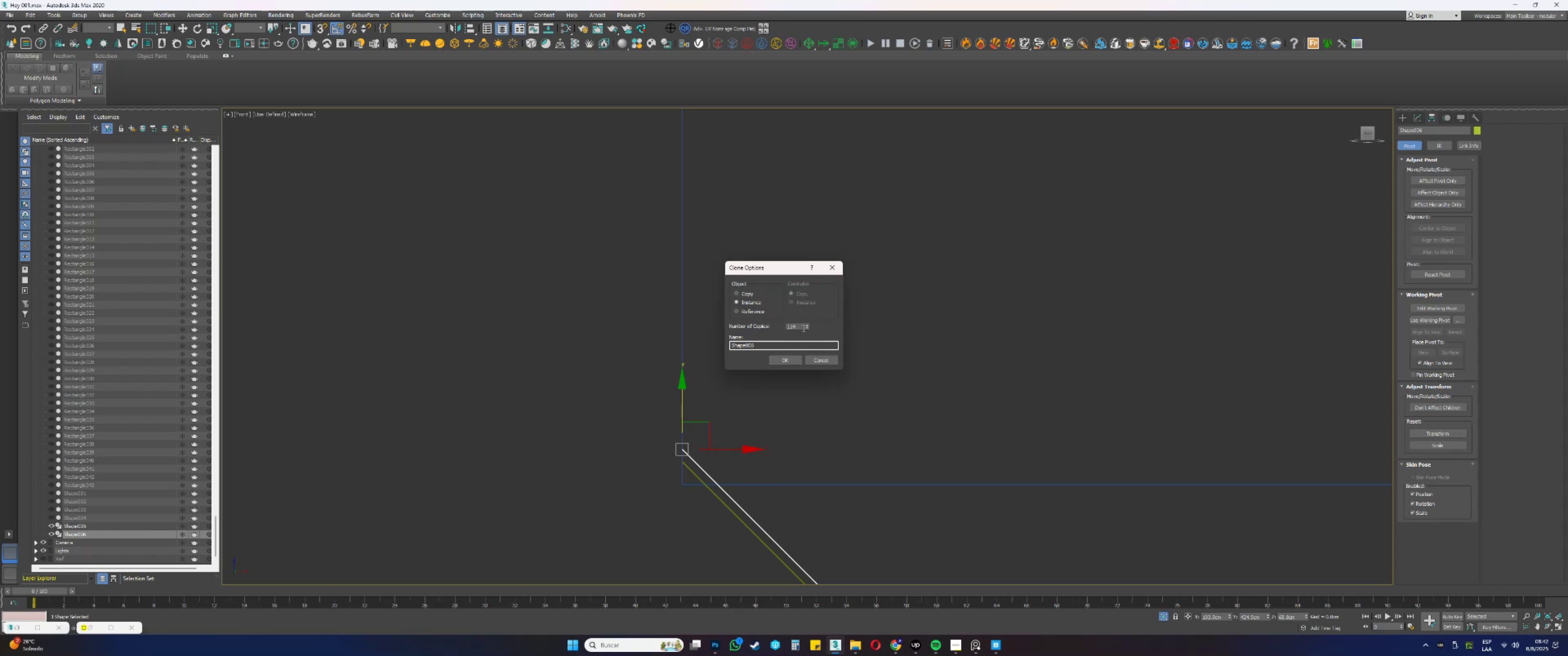 
left_click([793, 360])
 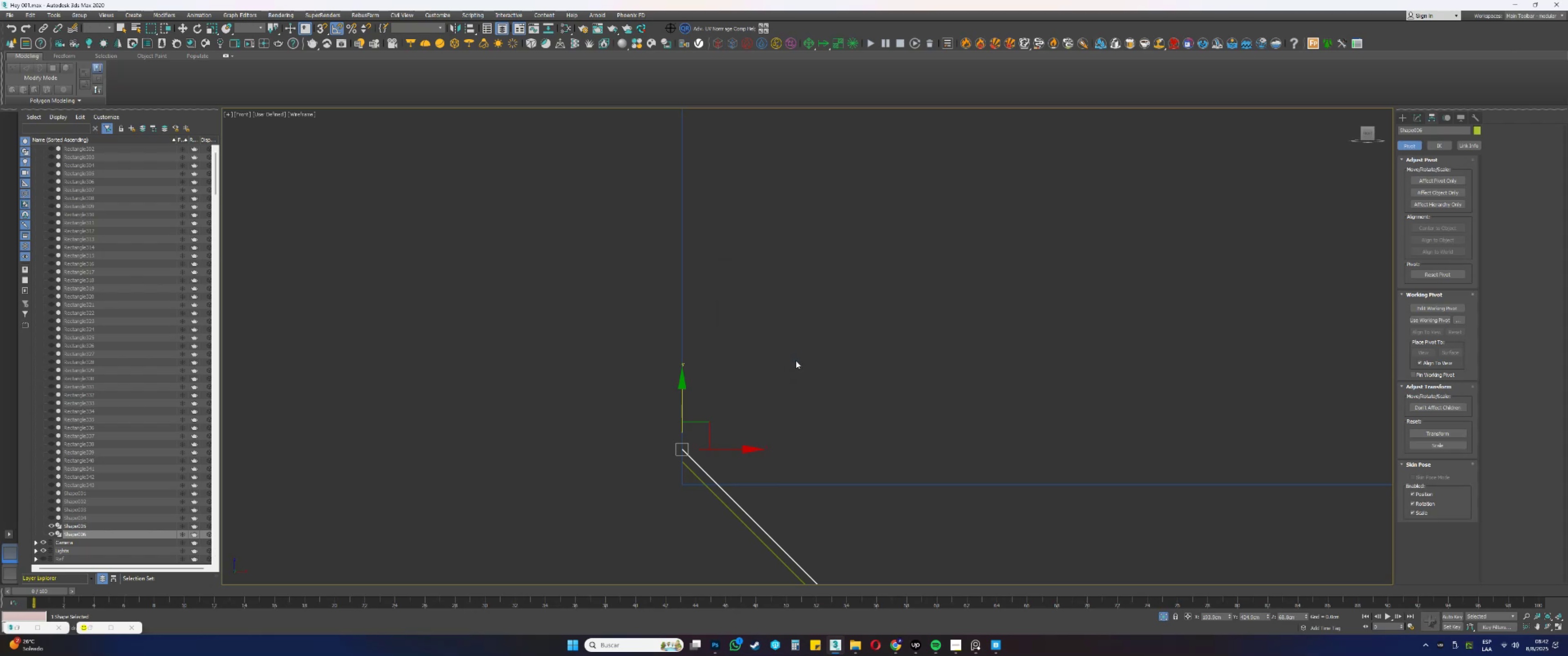 
scroll: coordinate [774, 477], scroll_direction: down, amount: 9.0
 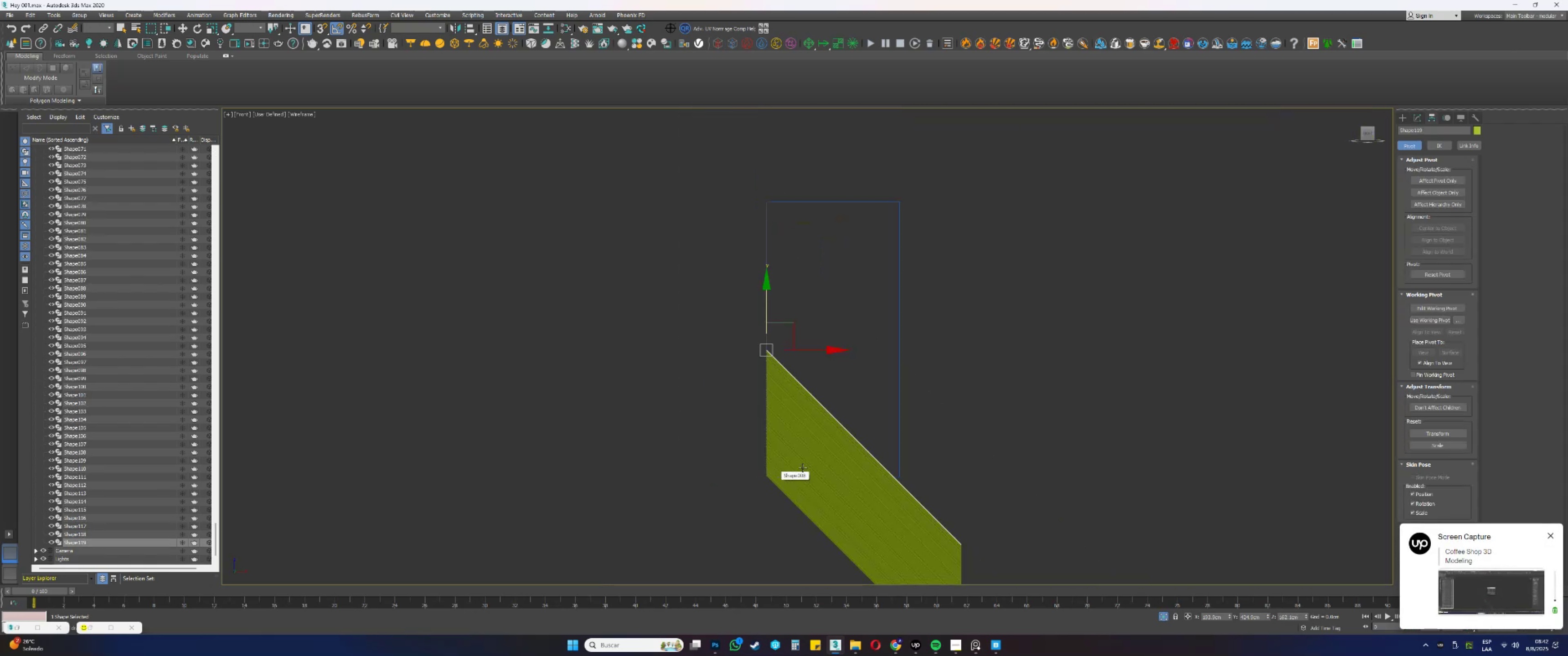 
scroll: coordinate [778, 478], scroll_direction: up, amount: 3.0
 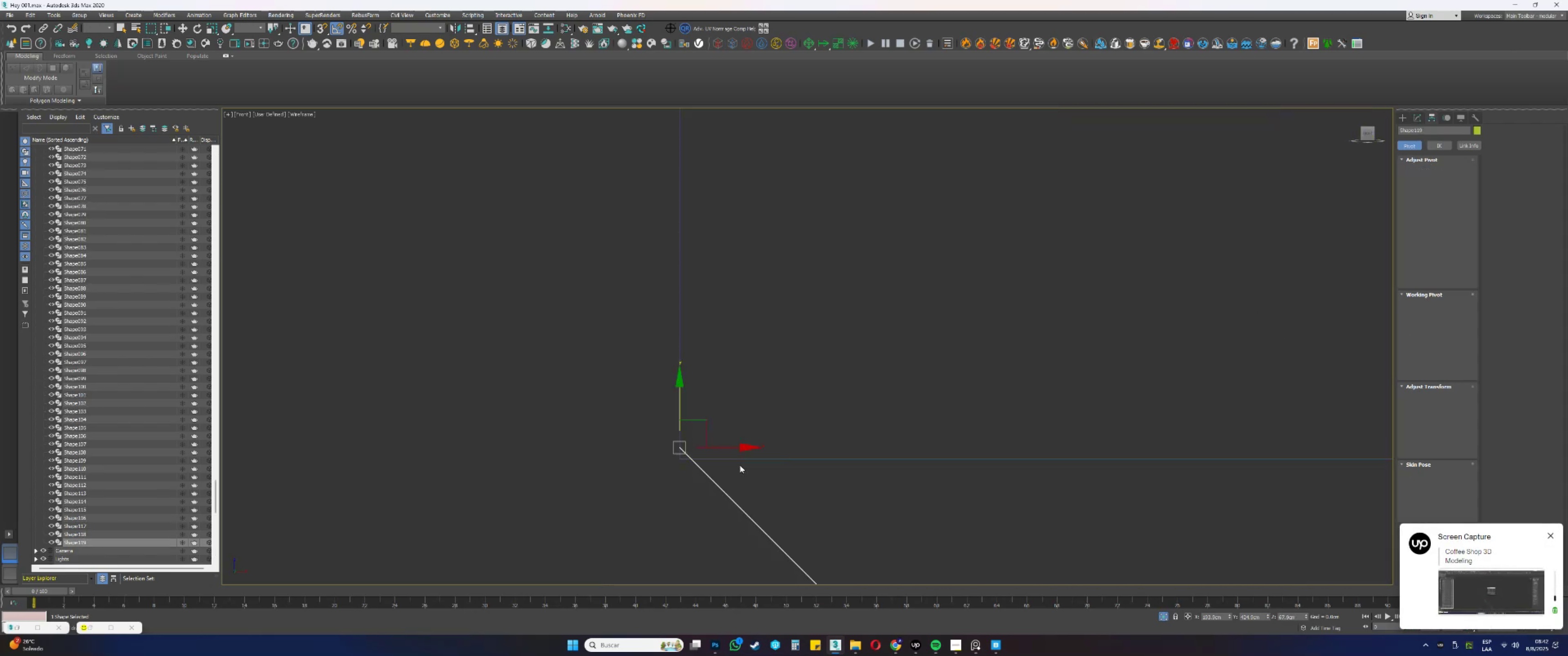 
key(Control+ControlLeft)
 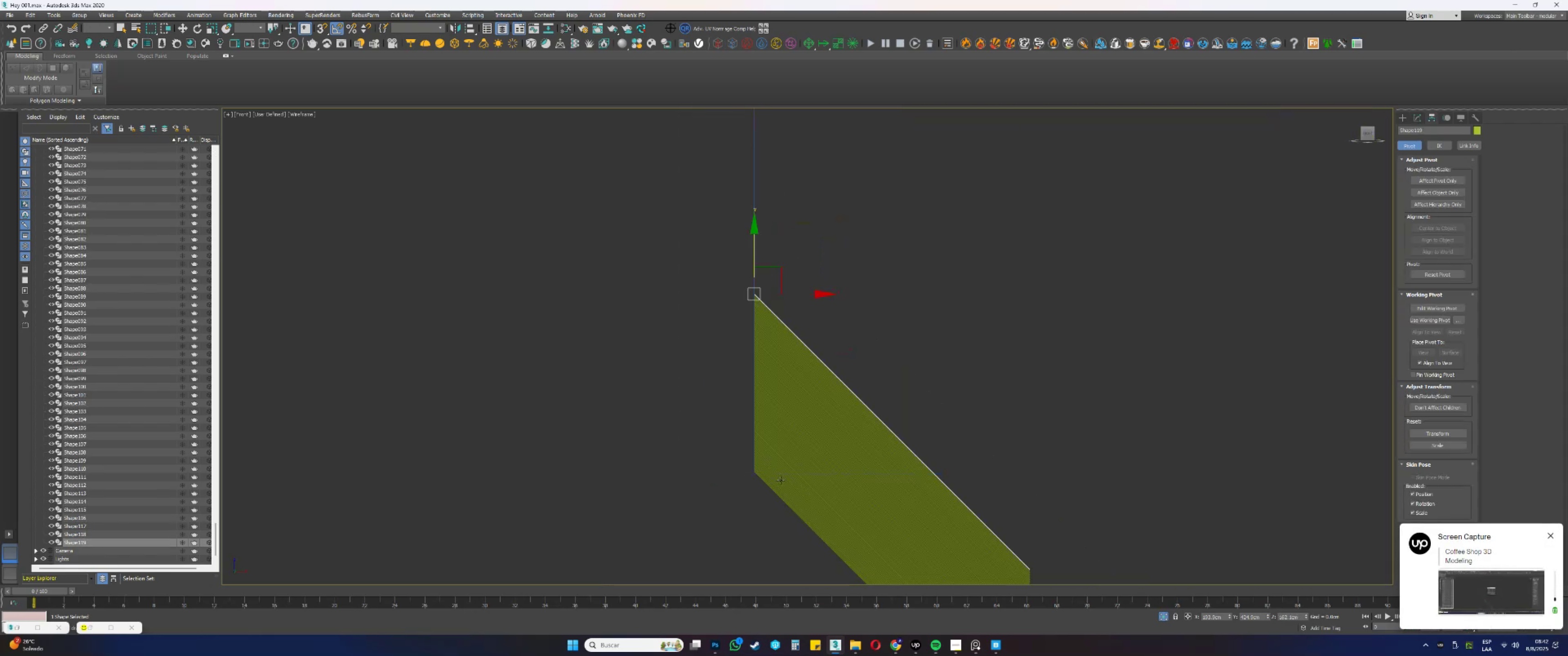 
key(Control+Z)
 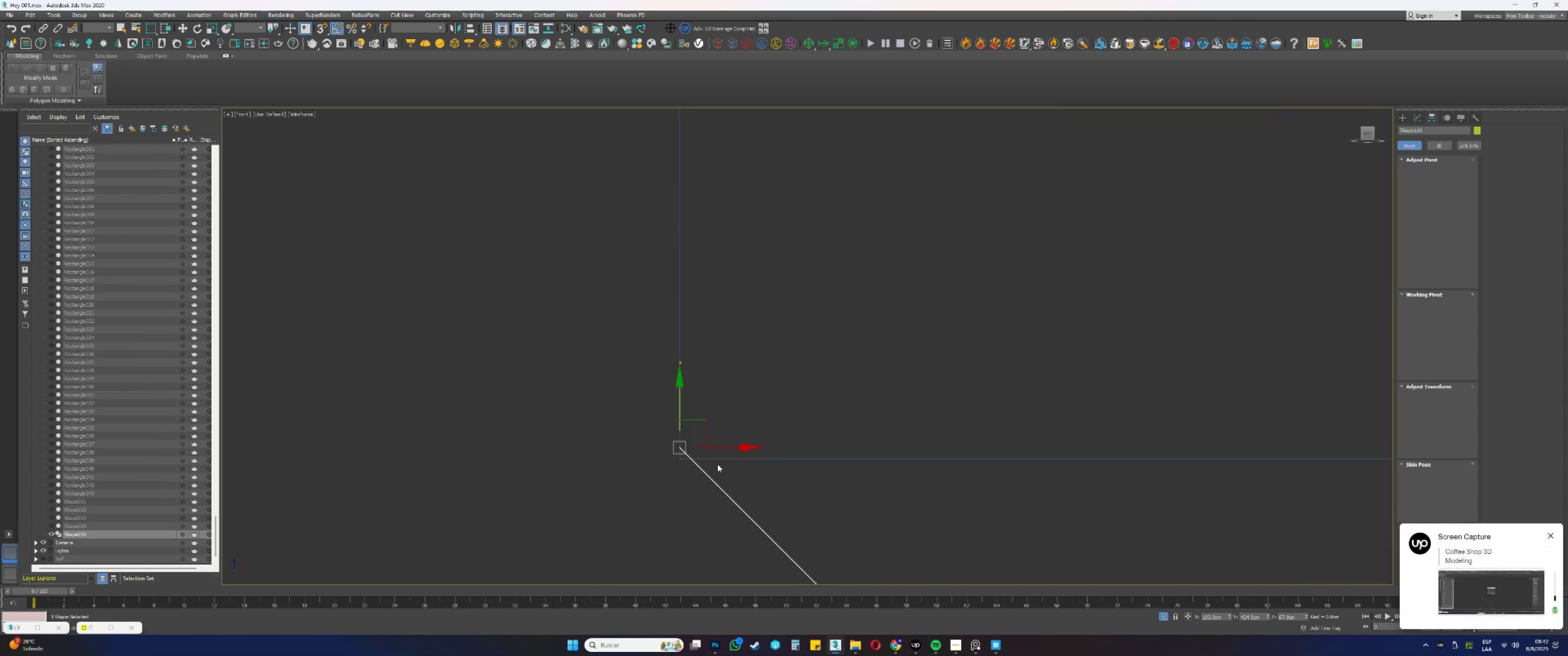 
scroll: coordinate [681, 422], scroll_direction: up, amount: 3.0
 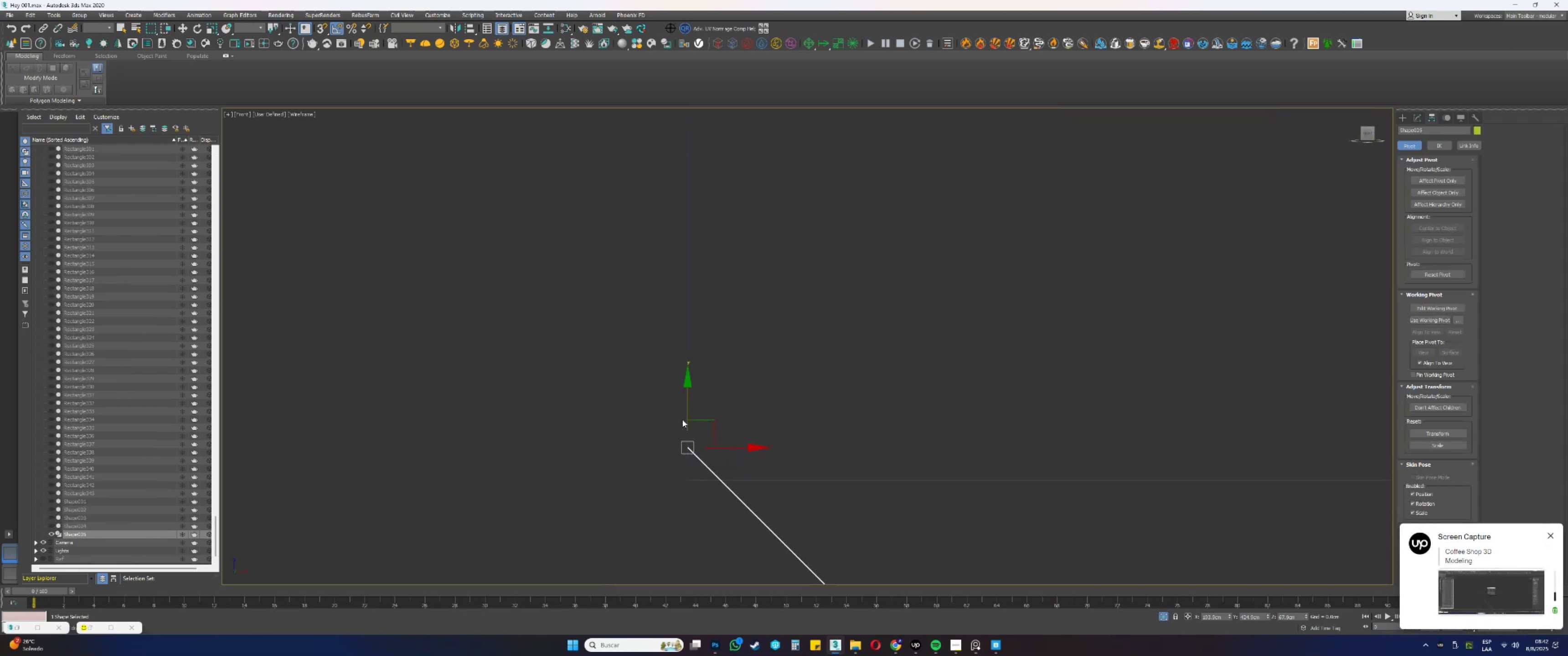 
hold_key(key=ShiftLeft, duration=0.36)
left_click_drag(start_coordinate=[687, 407], to_coordinate=[679, 393])
 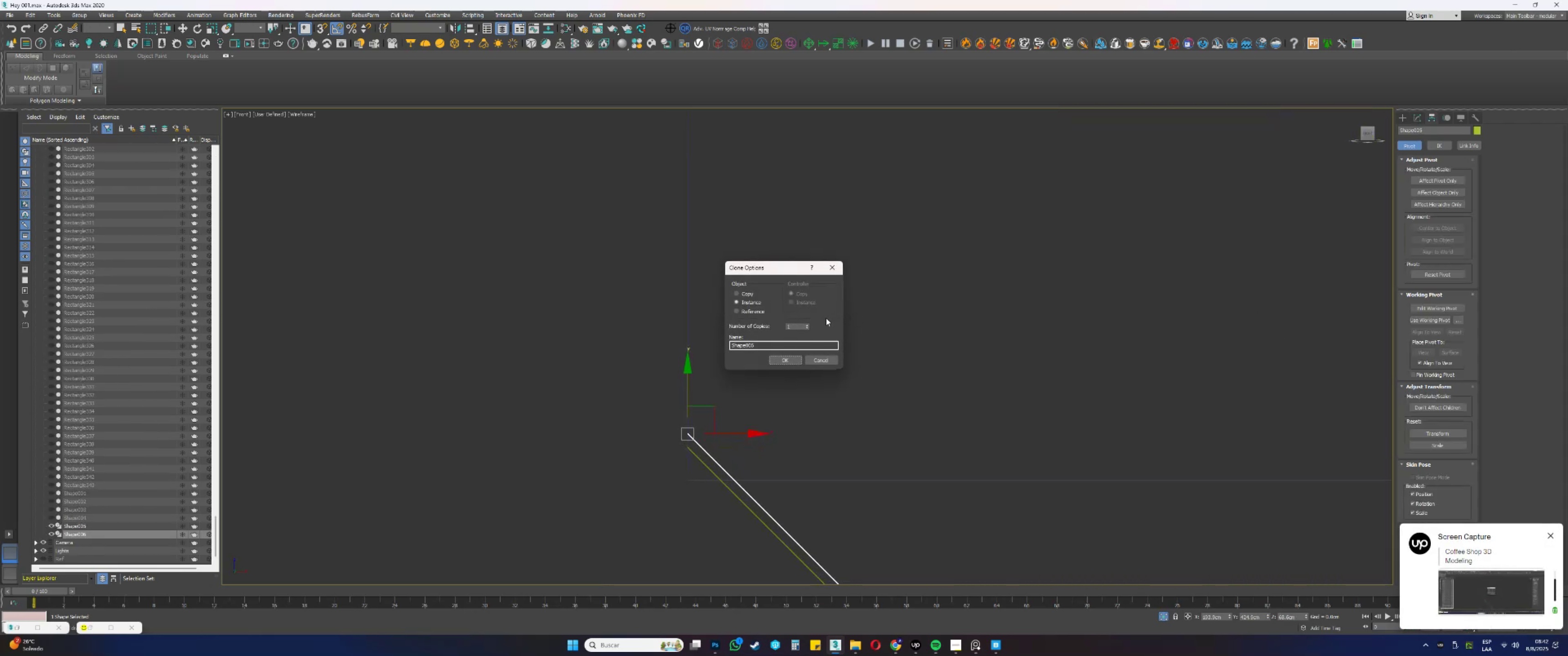 
left_click_drag(start_coordinate=[808, 327], to_coordinate=[835, 109])
 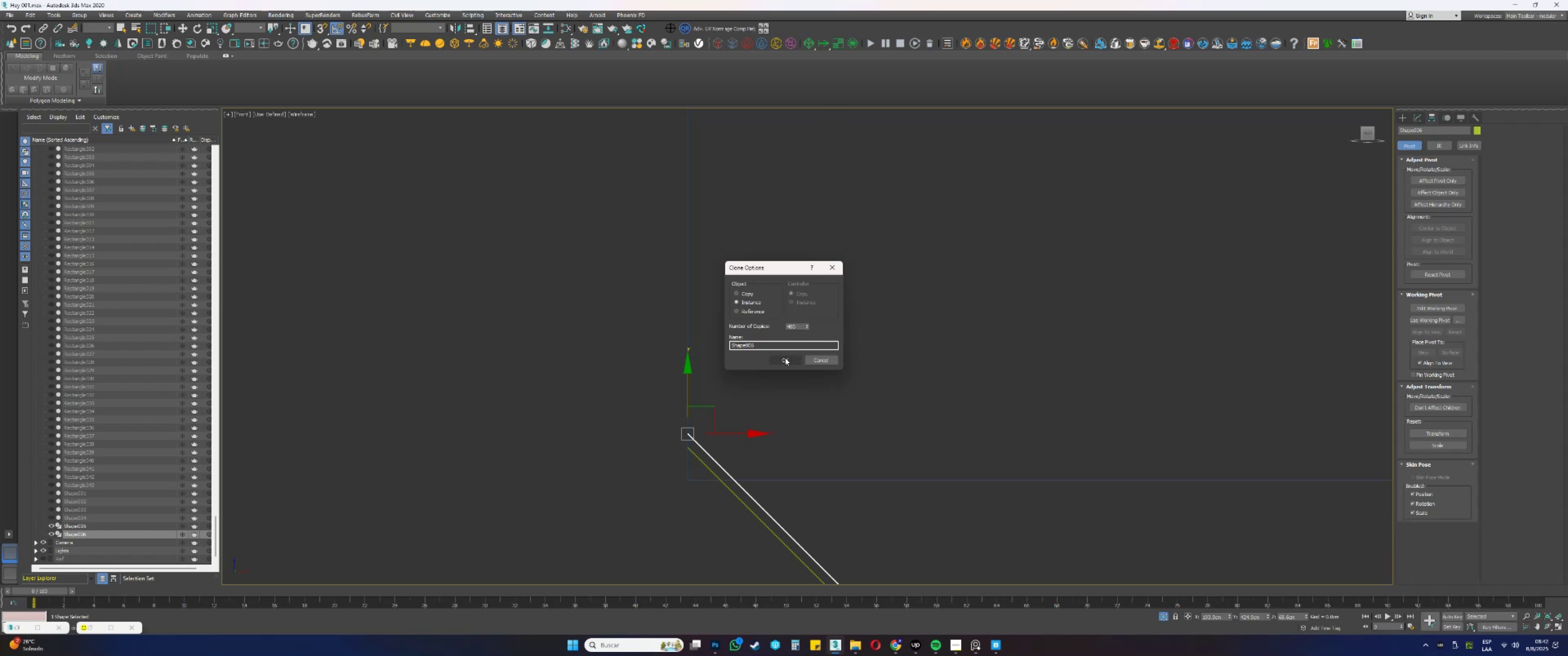 
left_click([782, 360])
 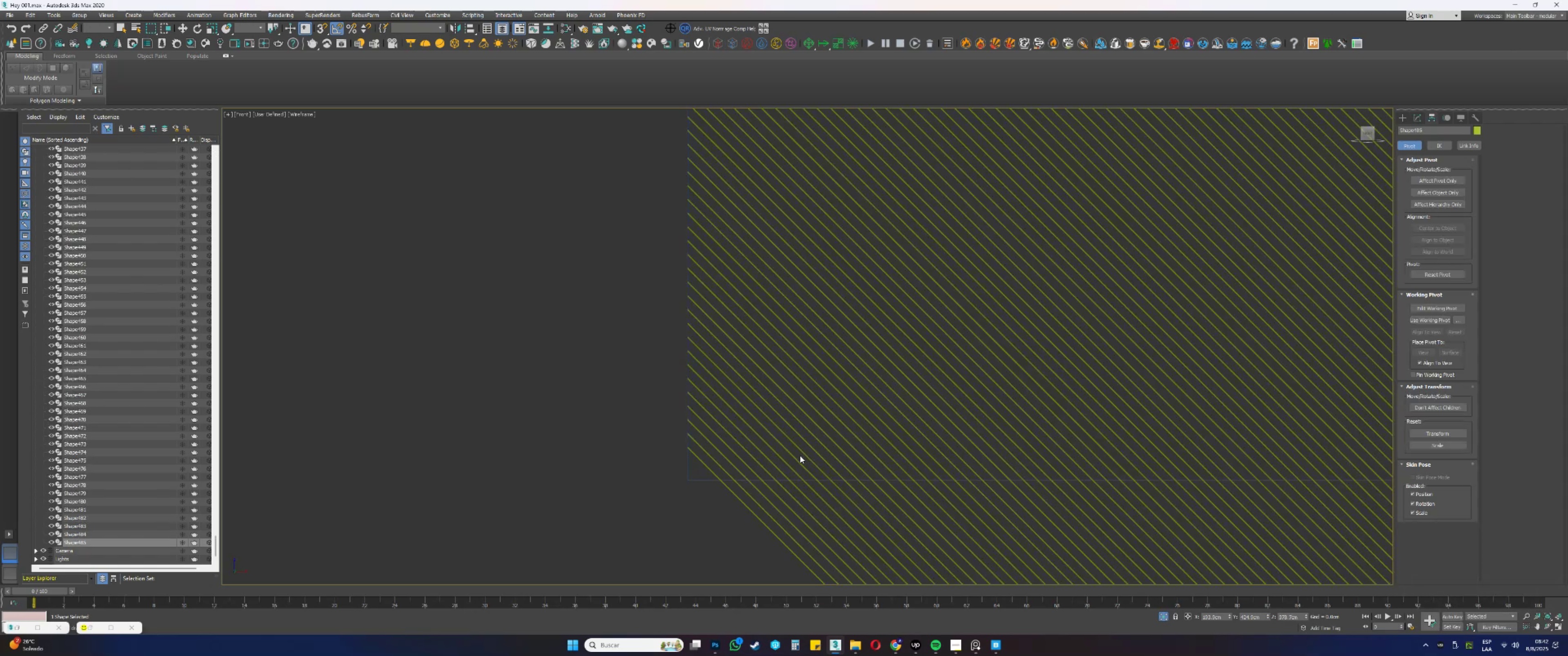 
scroll: coordinate [781, 497], scroll_direction: down, amount: 9.0
 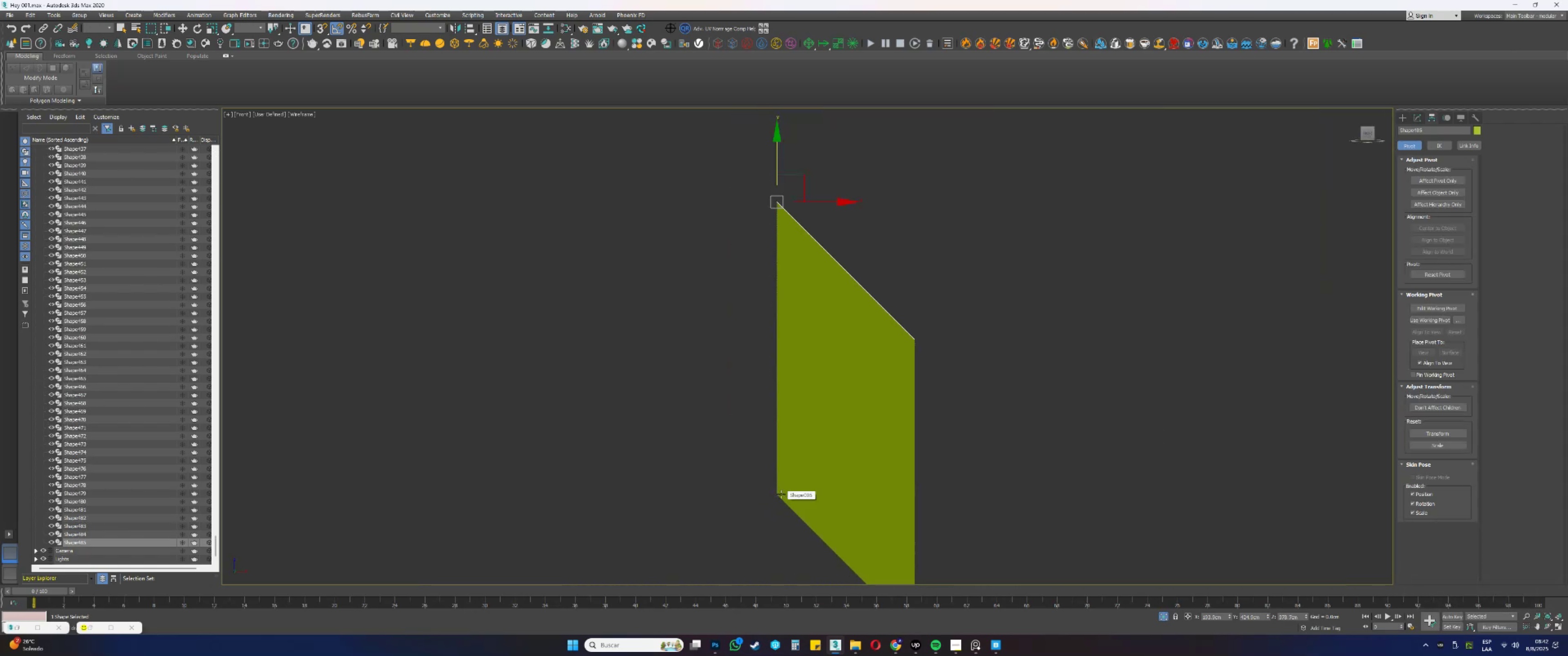 
scroll: coordinate [1107, 261], scroll_direction: up, amount: 9.0
 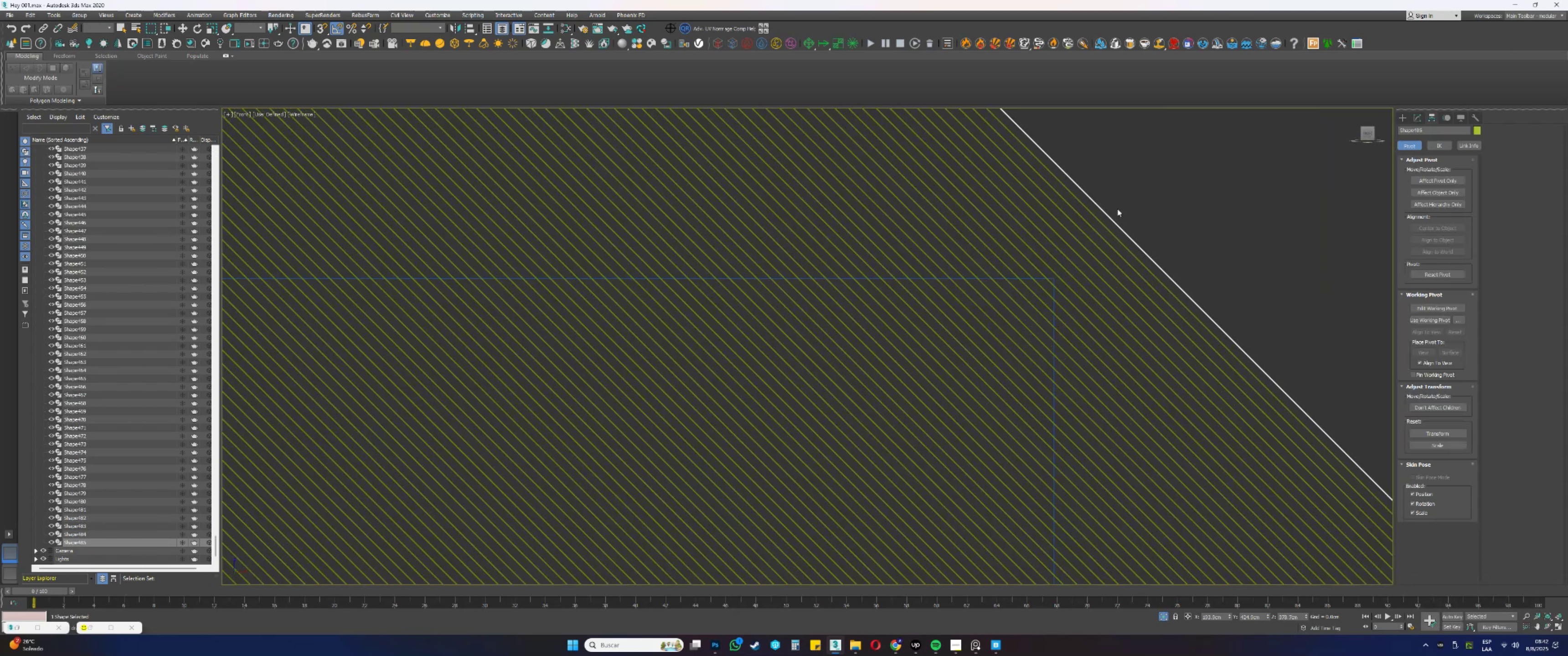 
left_click_drag(start_coordinate=[1153, 195], to_coordinate=[1063, 284])
 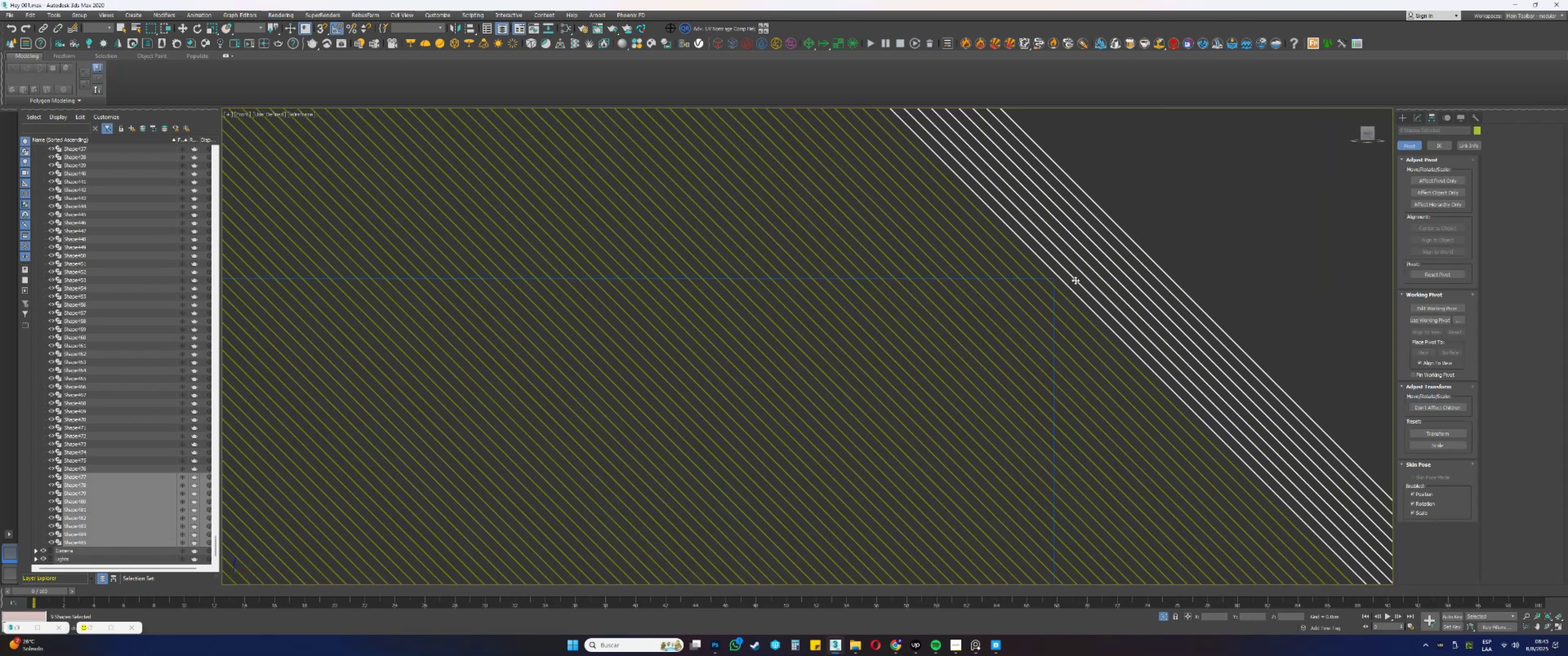 
key(Delete)
 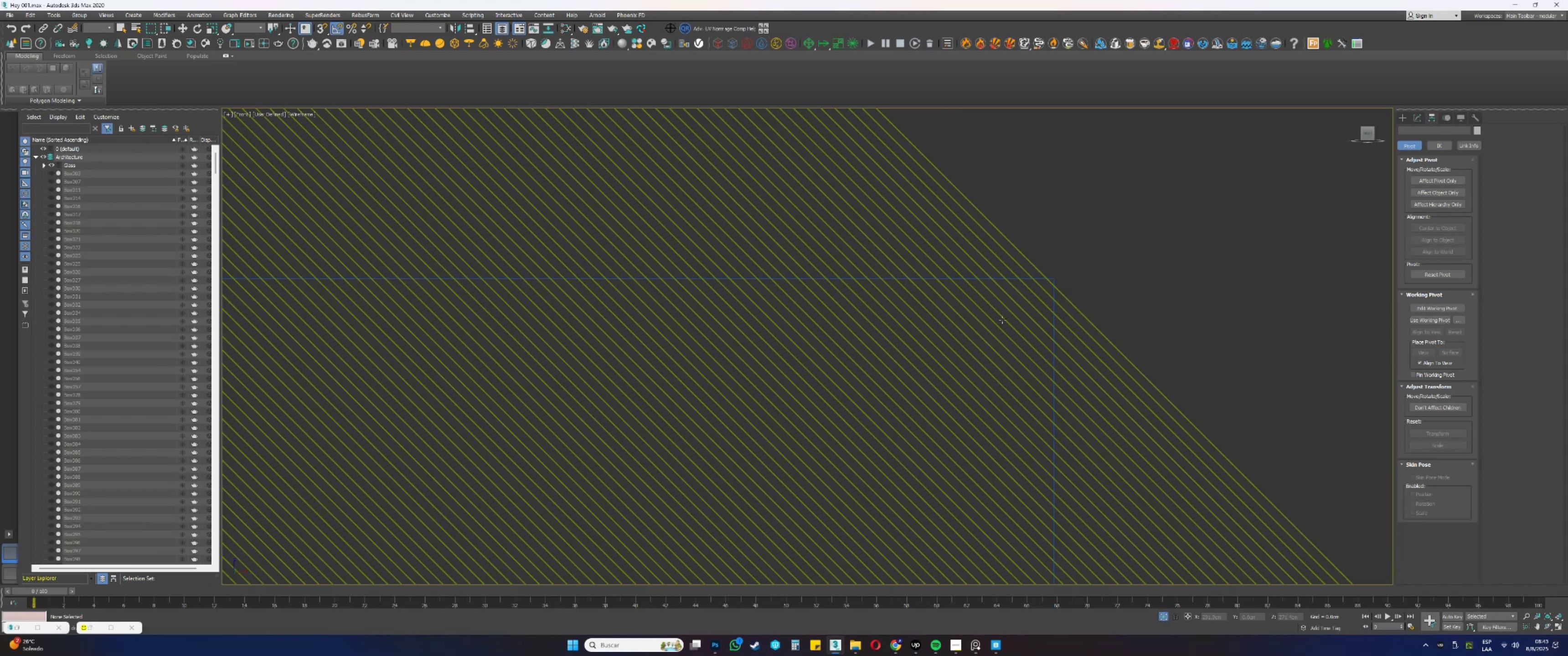 
scroll: coordinate [792, 369], scroll_direction: down, amount: 9.0
 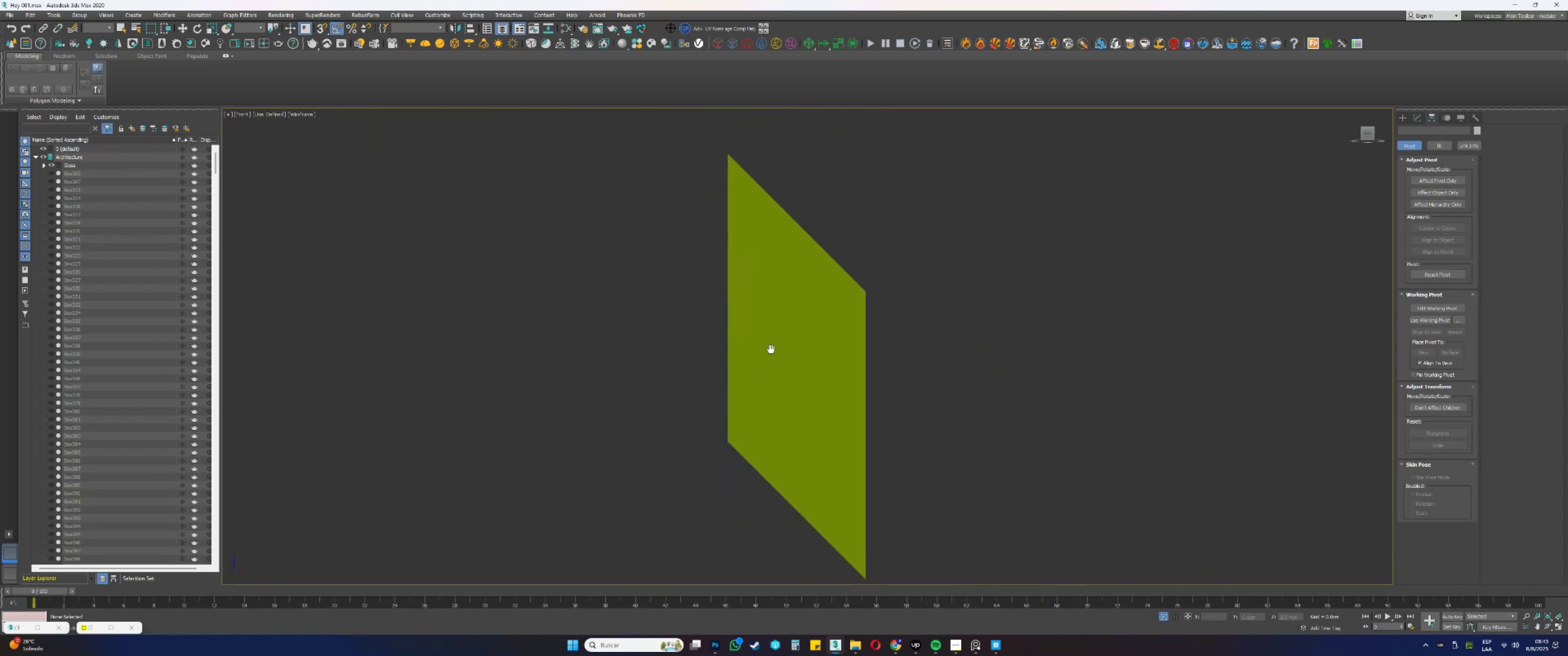 
scroll: coordinate [675, 378], scroll_direction: up, amount: 10.0
 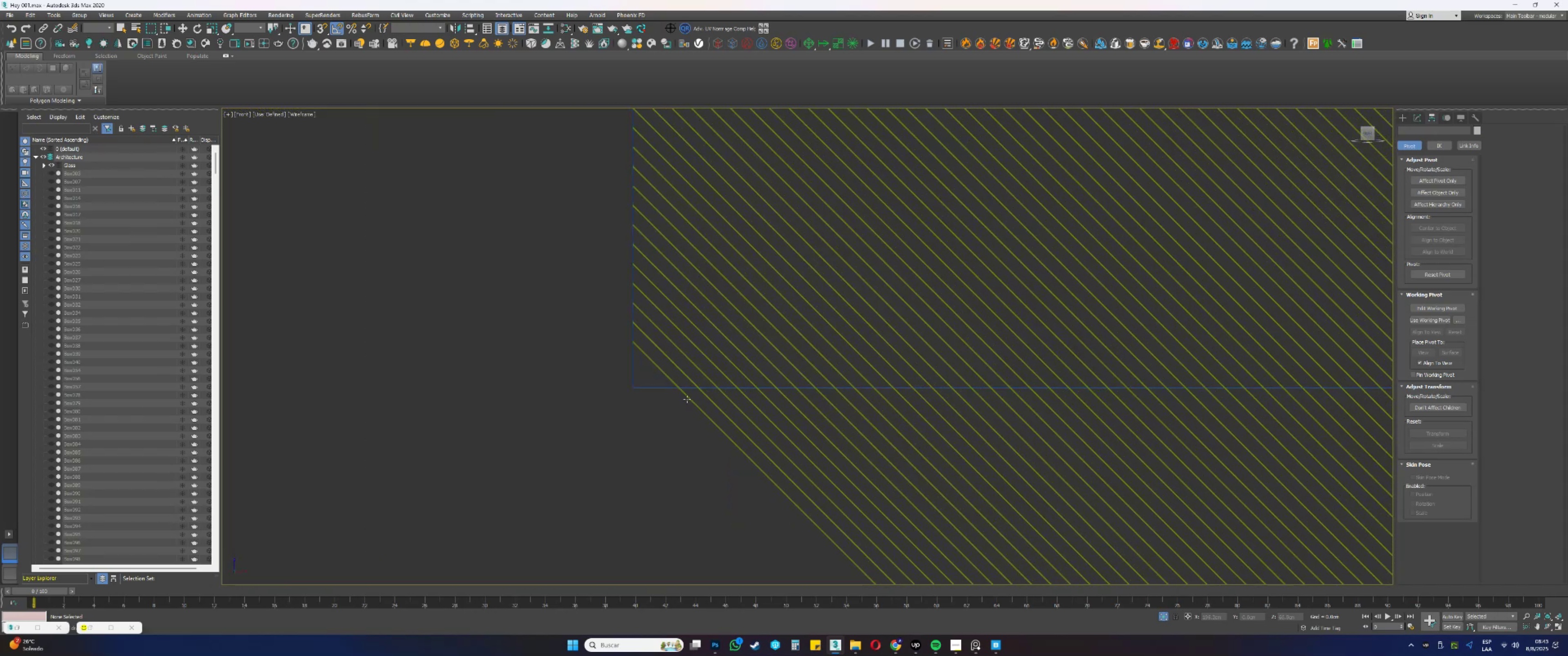 
left_click([689, 399])
 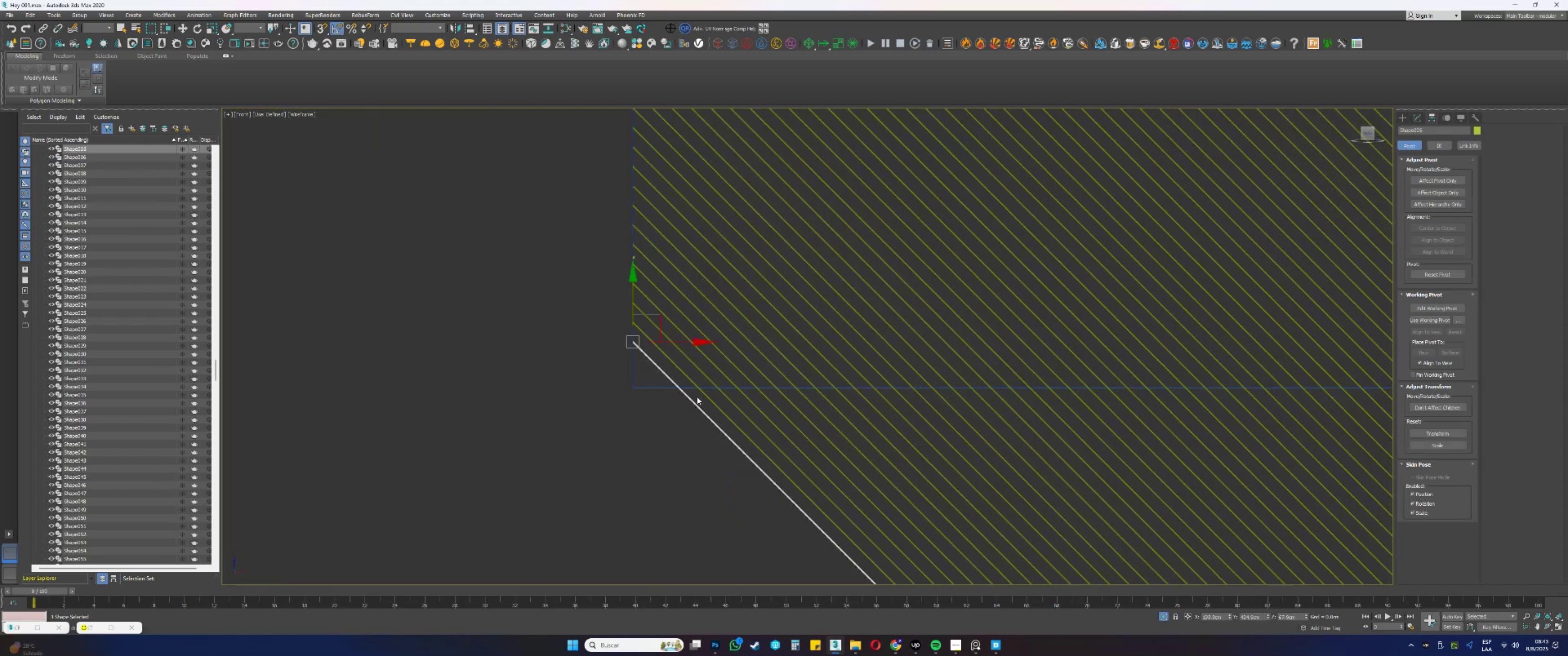 
scroll: coordinate [712, 379], scroll_direction: down, amount: 5.0
 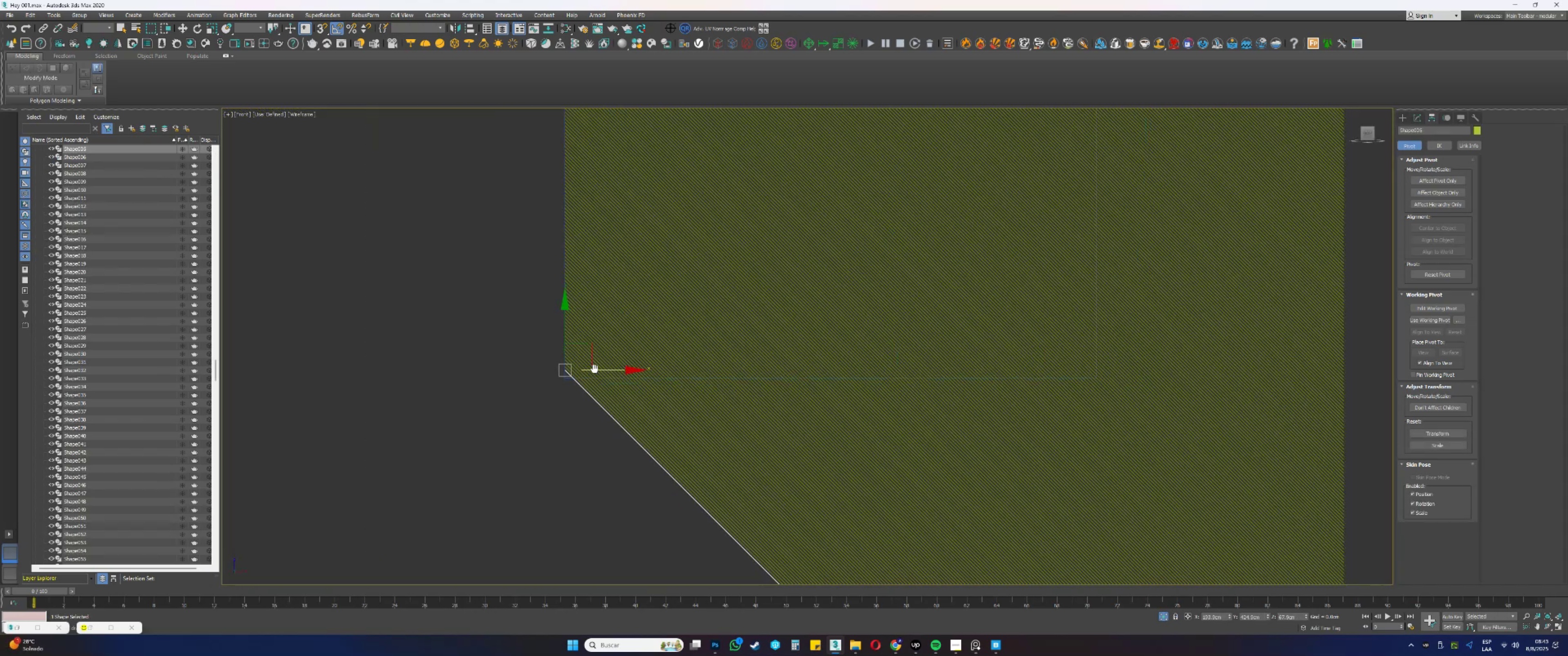 
hold_key(key=ShiftLeft, duration=0.52)
left_click_drag(start_coordinate=[551, 370], to_coordinate=[1028, 385])
 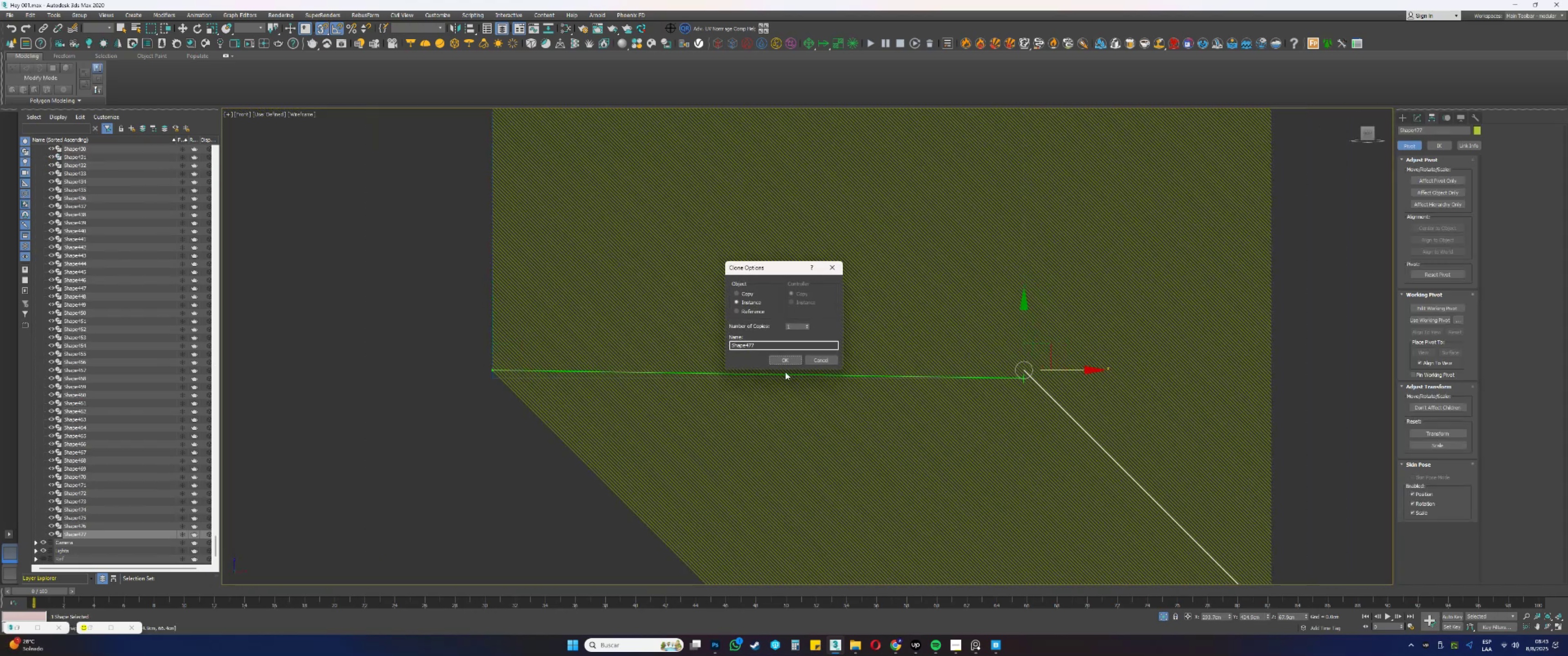 
key(S)
 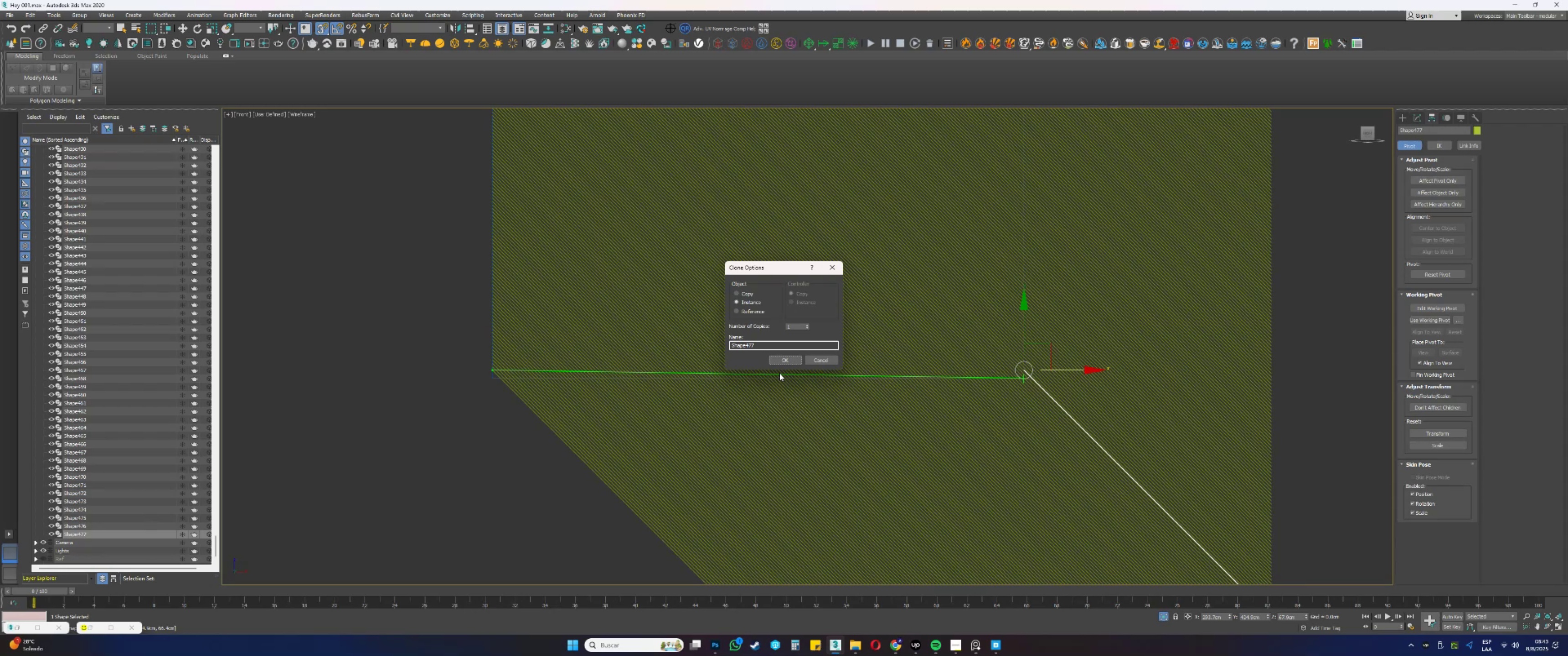 
left_click([787, 359])
 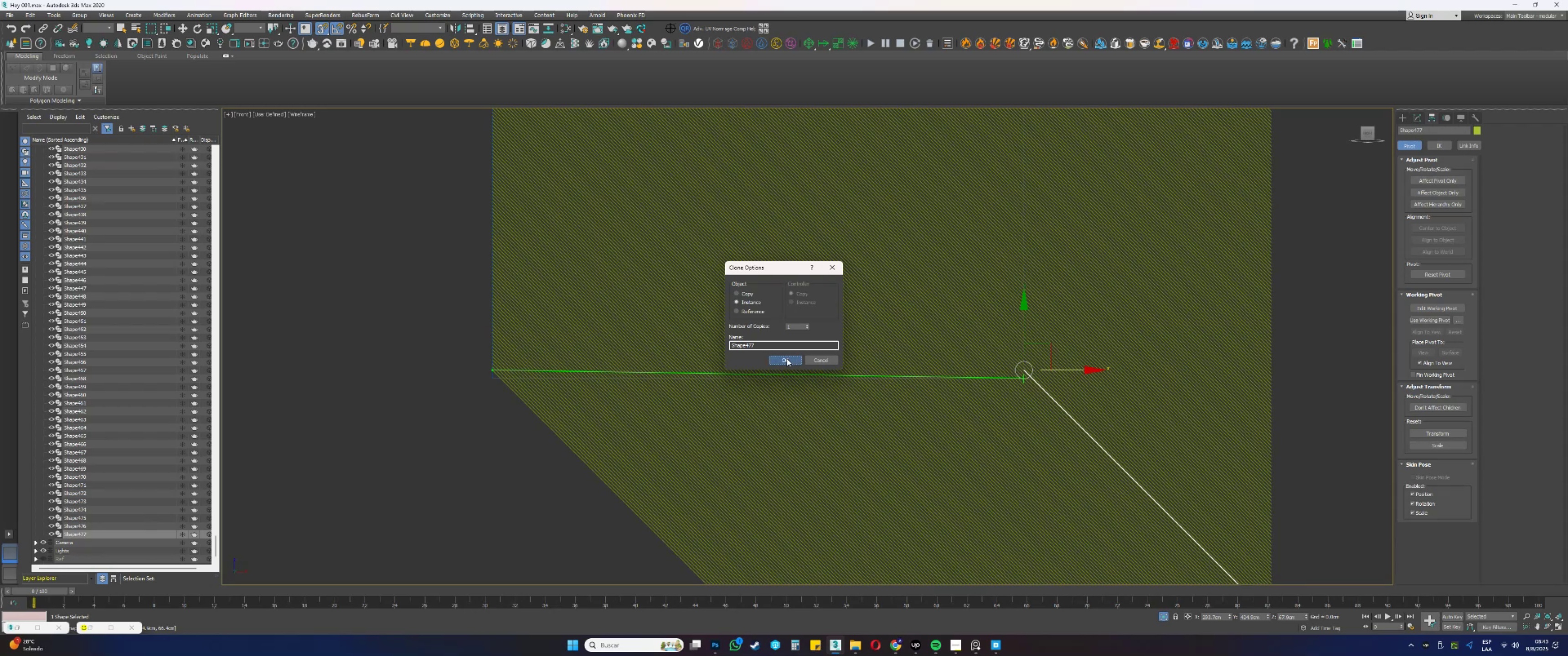 
type(se)
 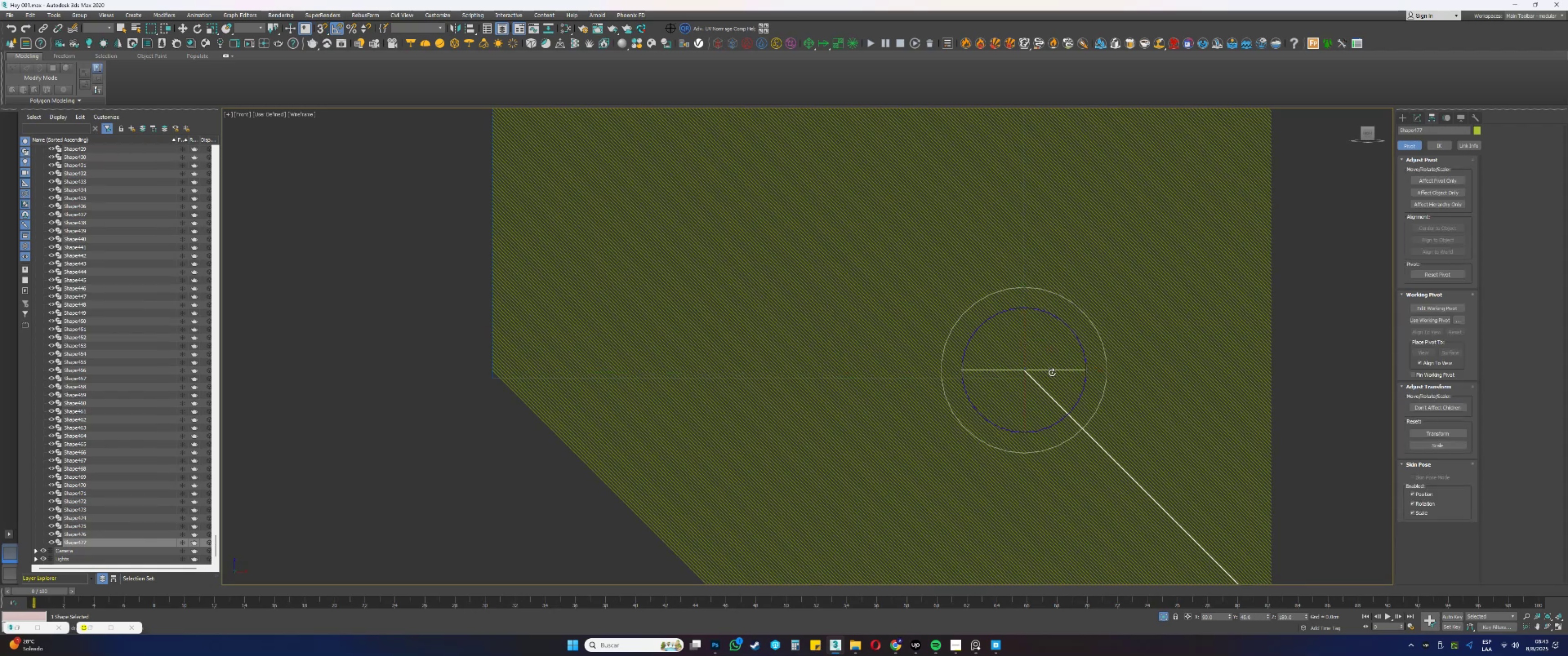 
left_click_drag(start_coordinate=[1051, 371], to_coordinate=[969, 383])
 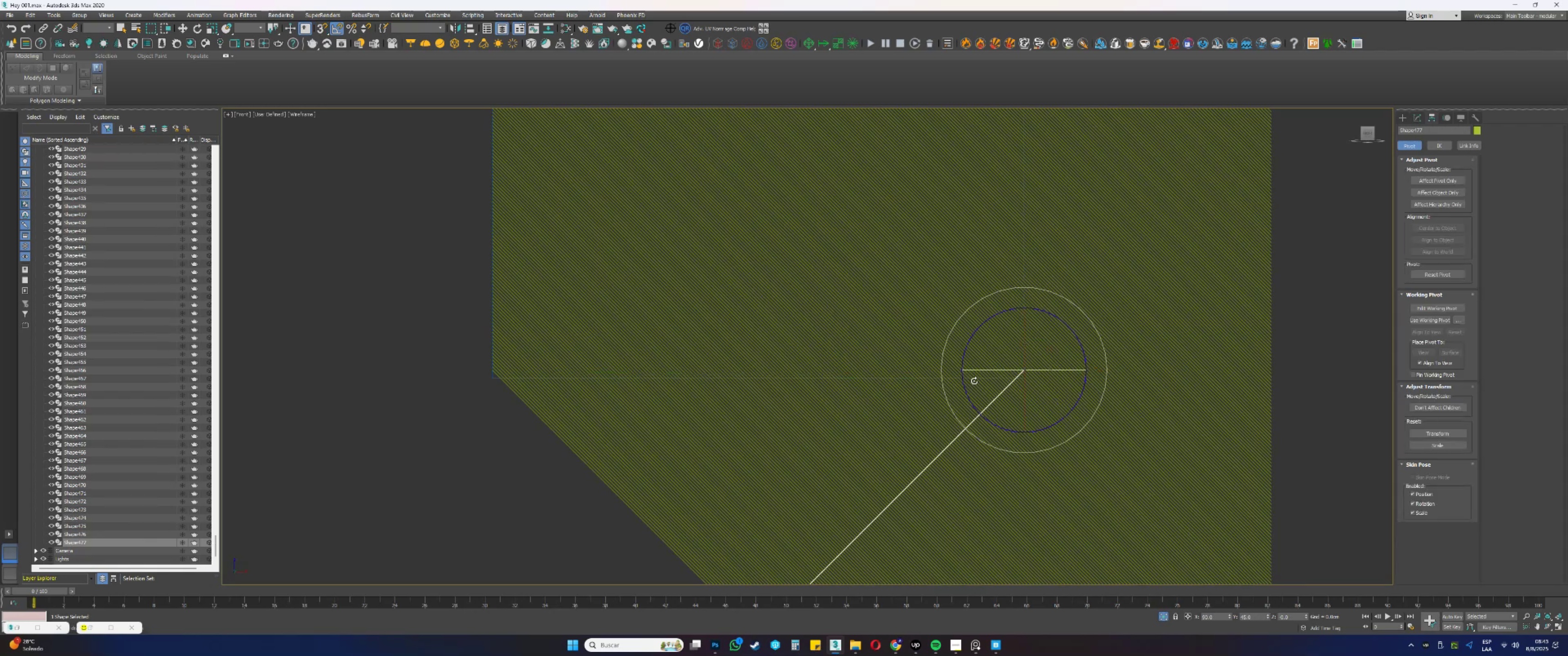 
scroll: coordinate [1036, 361], scroll_direction: up, amount: 5.0
 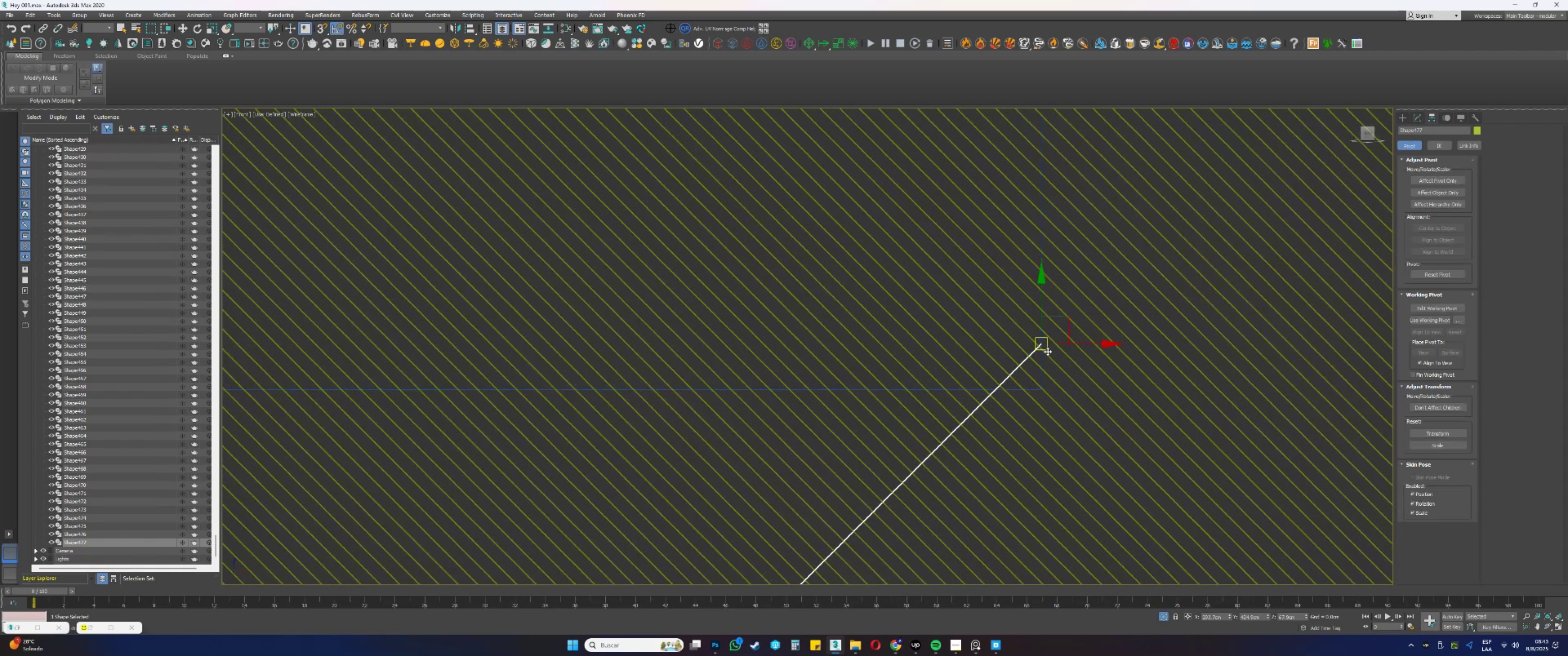 
key(W)
 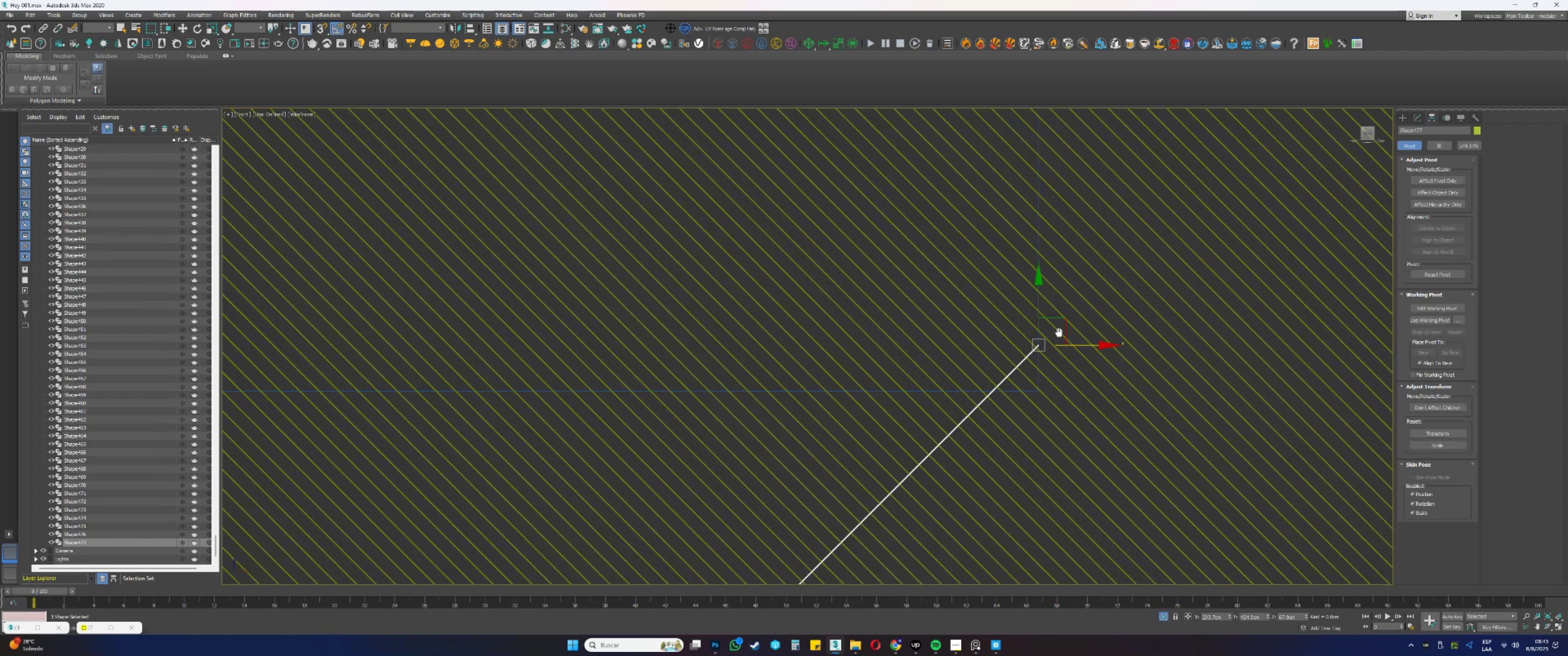 
scroll: coordinate [990, 430], scroll_direction: up, amount: 1.0
 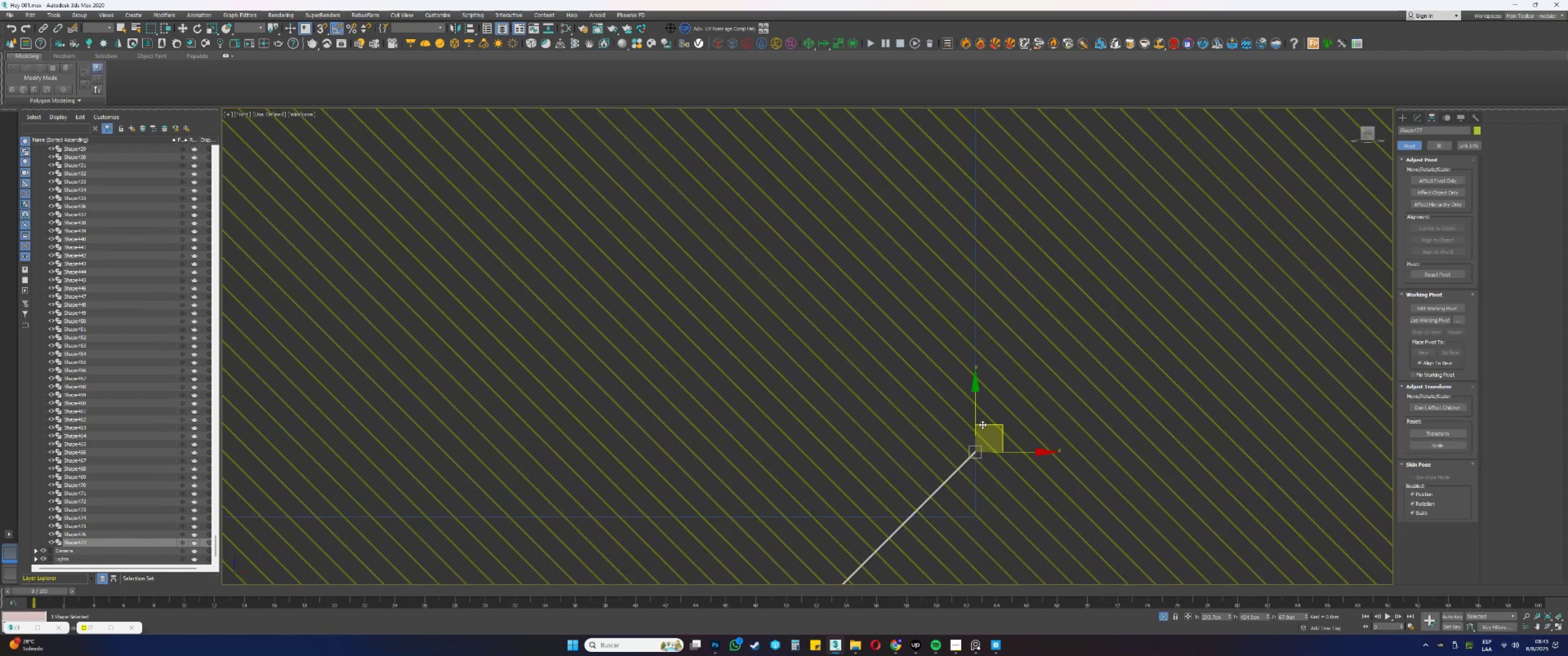 
hold_key(key=ShiftLeft, duration=0.46)
left_click_drag(start_coordinate=[975, 407], to_coordinate=[979, 380])
 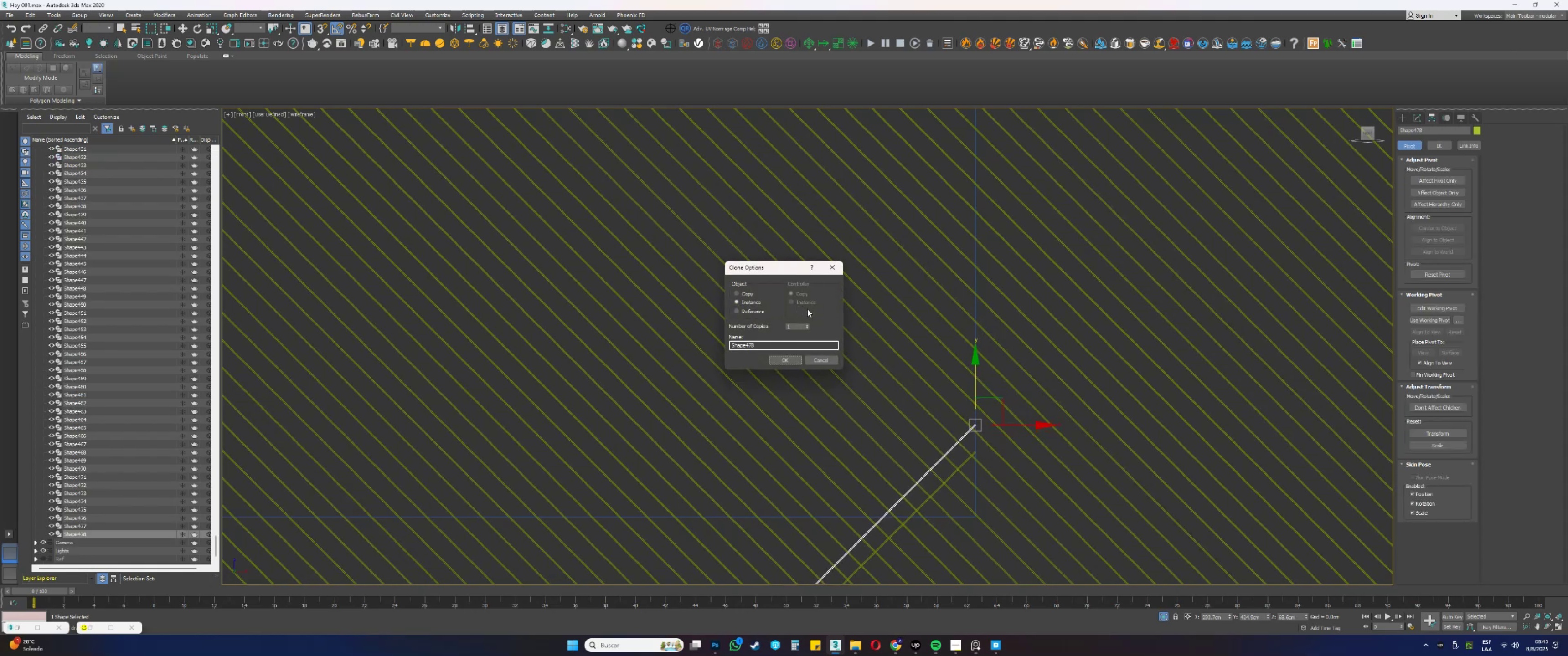 
left_click_drag(start_coordinate=[807, 324], to_coordinate=[821, 121])
 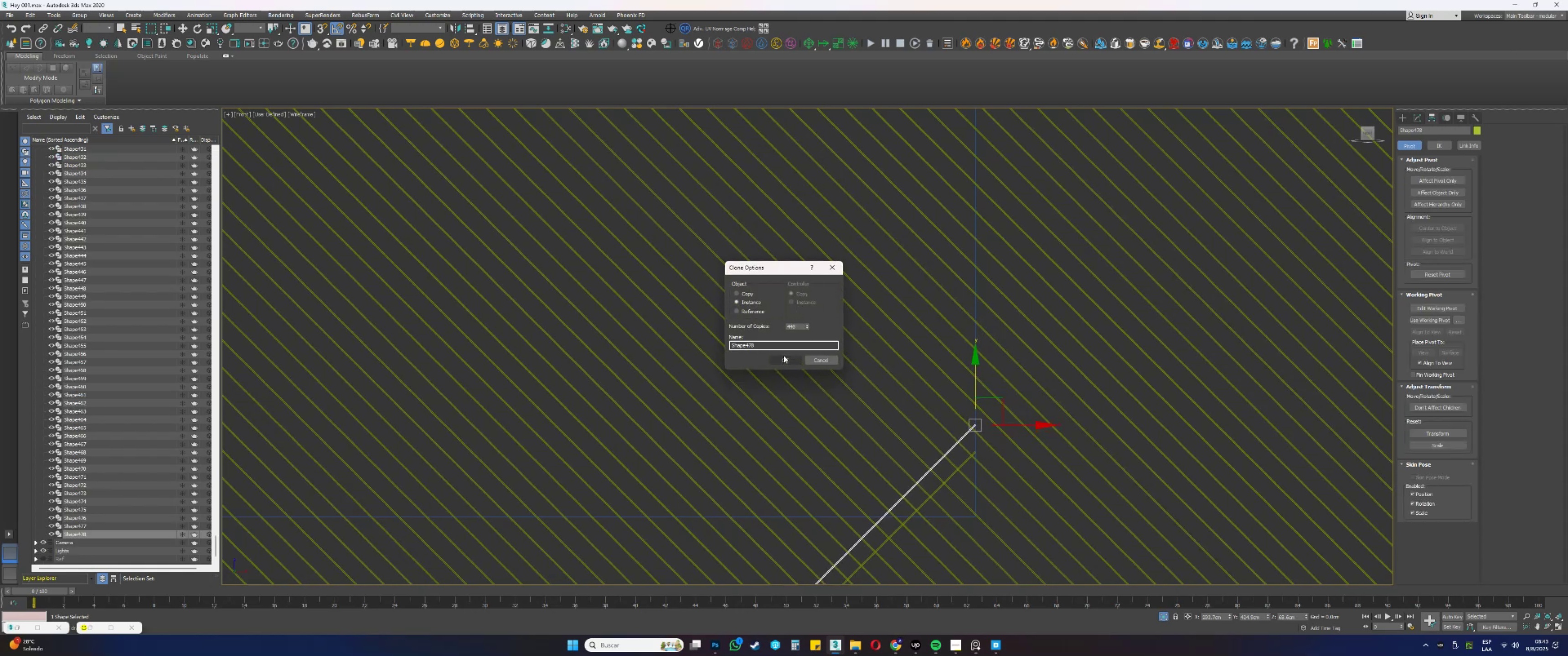 
left_click([783, 356])
 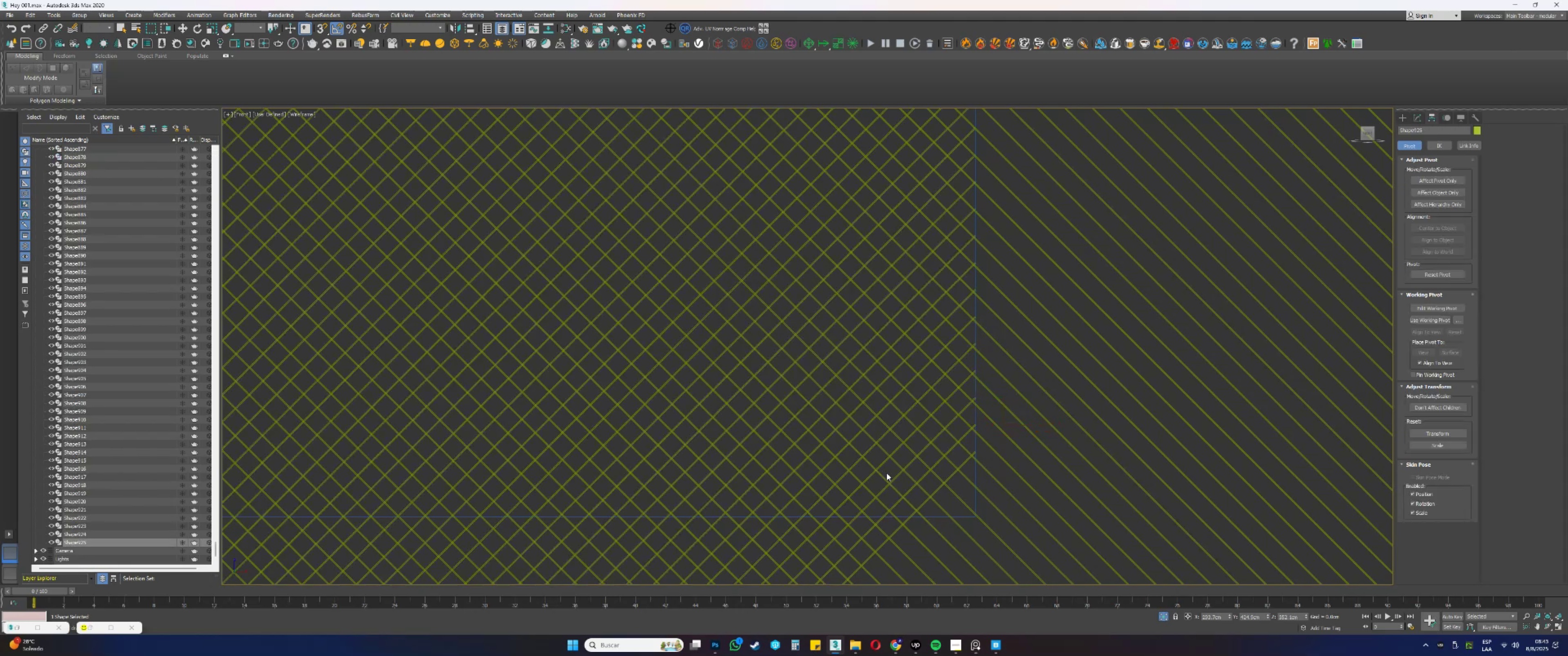 
scroll: coordinate [882, 524], scroll_direction: down, amount: 14.0
 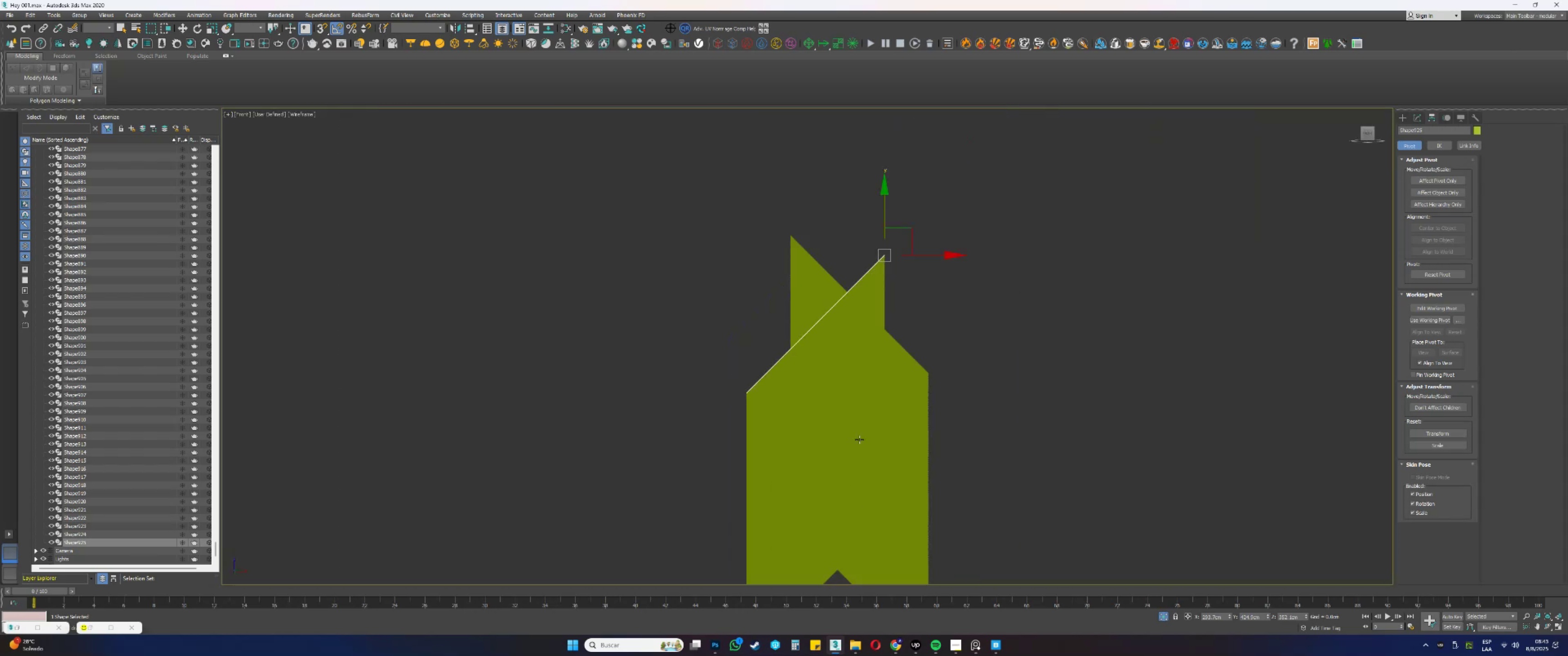 
scroll: coordinate [615, 368], scroll_direction: up, amount: 6.0
 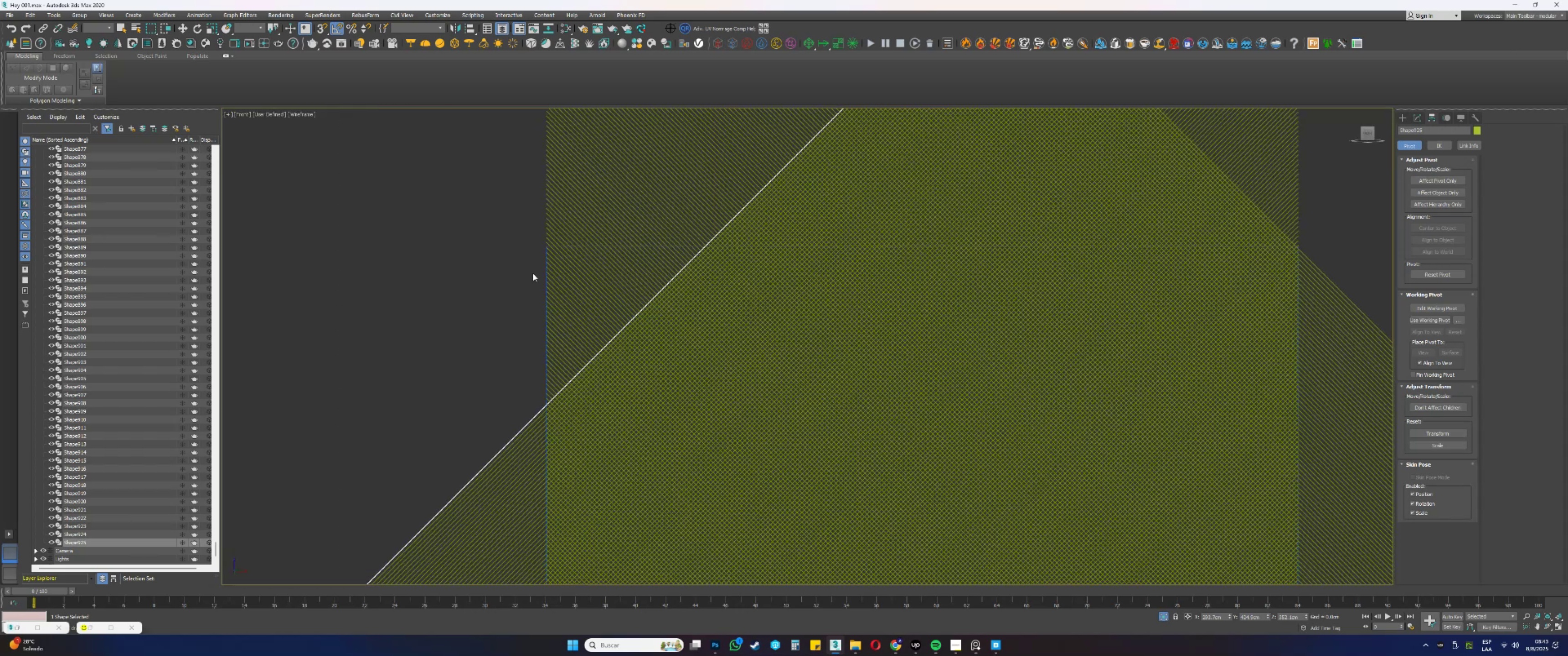 
scroll: coordinate [547, 415], scroll_direction: none, amount: 0.0
 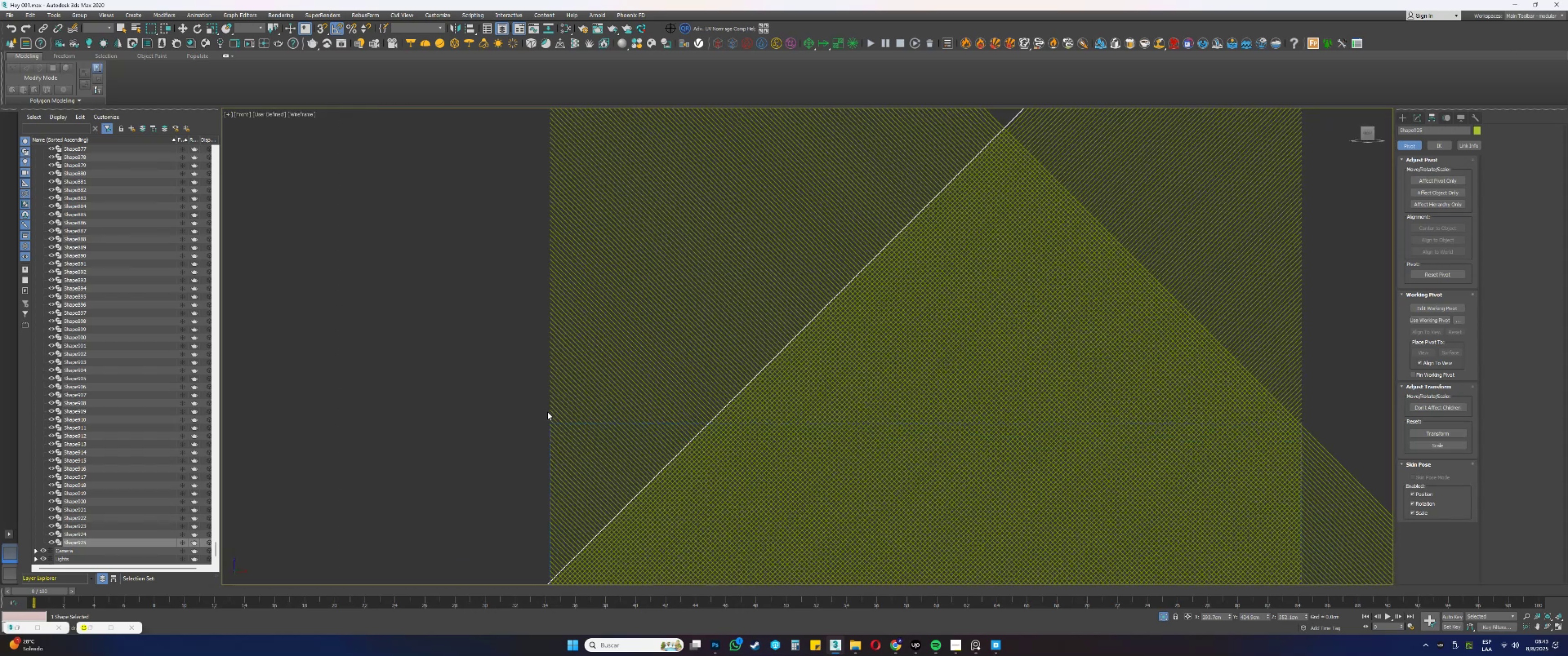 
scroll: coordinate [547, 413], scroll_direction: up, amount: 3.0
 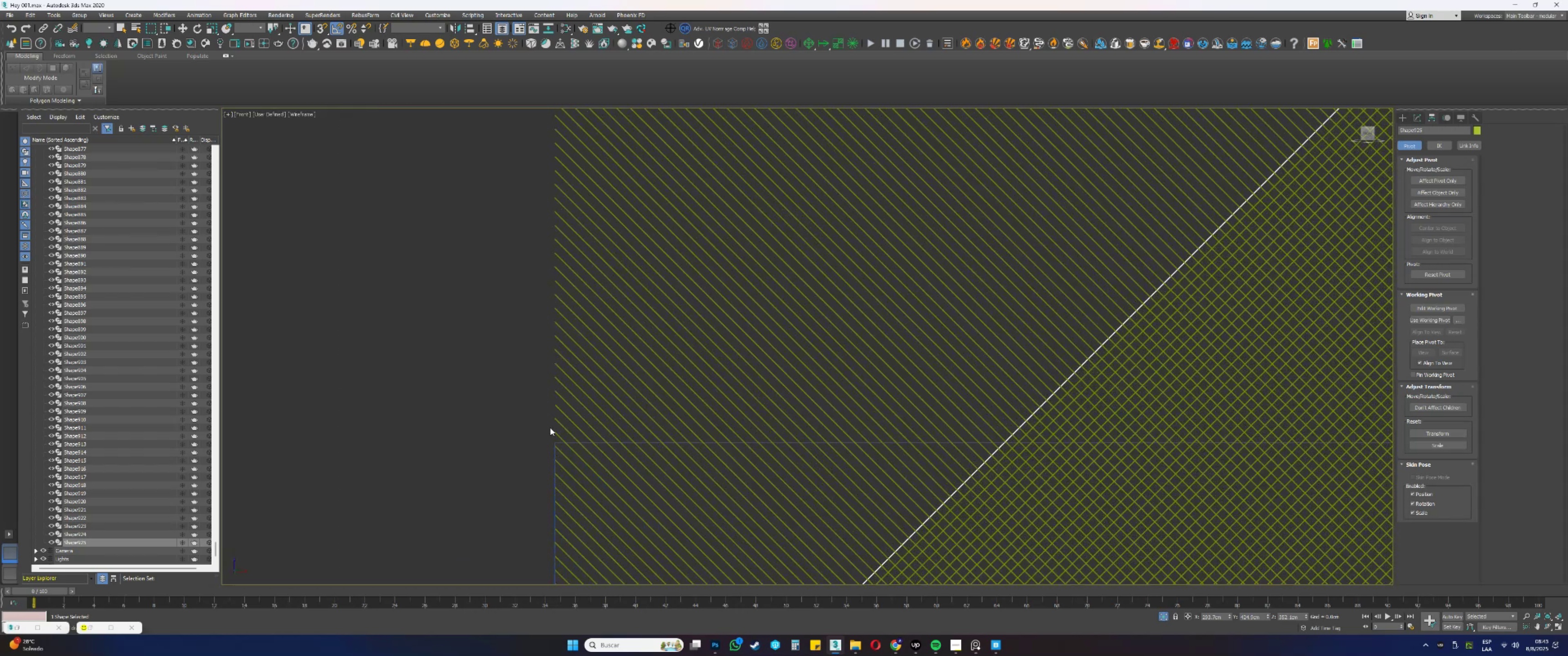 
scroll: coordinate [920, 291], scroll_direction: down, amount: 13.0
 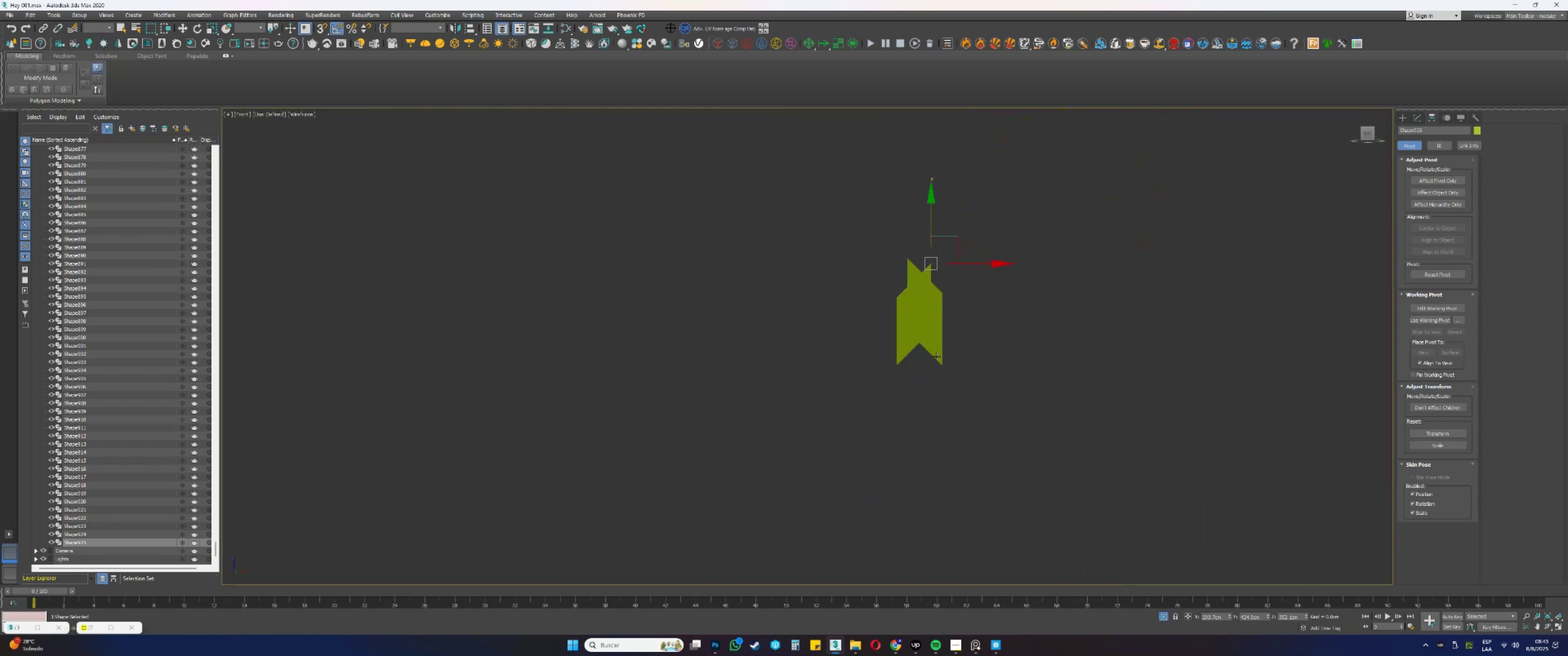 
left_click_drag(start_coordinate=[978, 445], to_coordinate=[854, 231])
 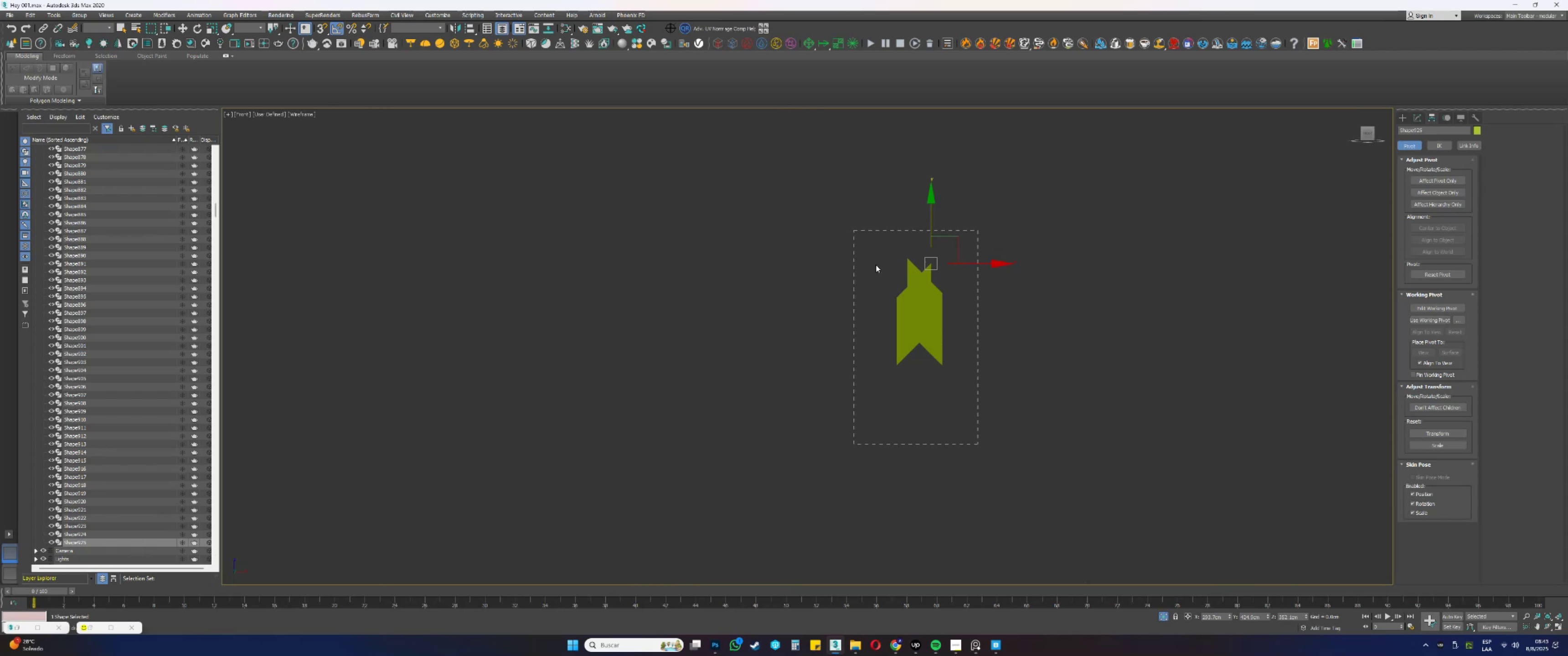 
scroll: coordinate [900, 295], scroll_direction: up, amount: 4.0
 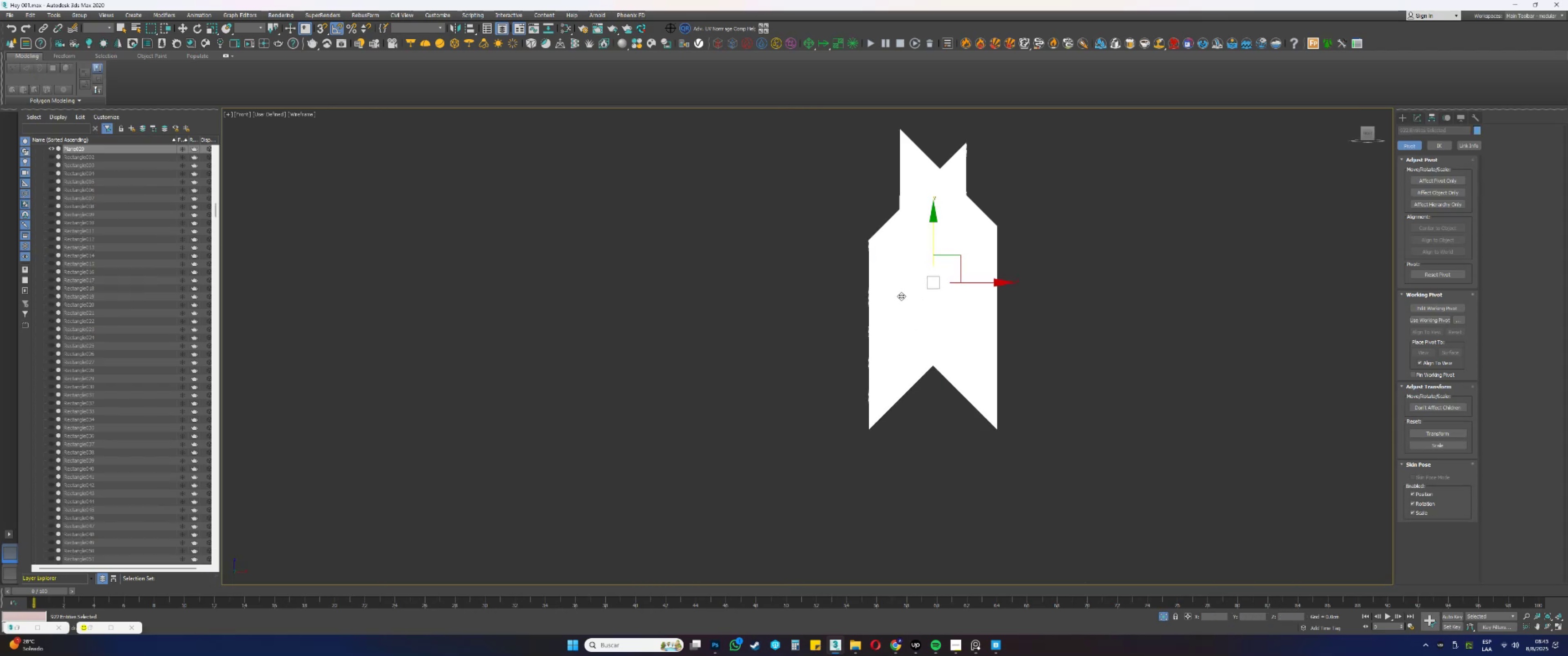 
hold_key(key=AltLeft, duration=0.42)
 